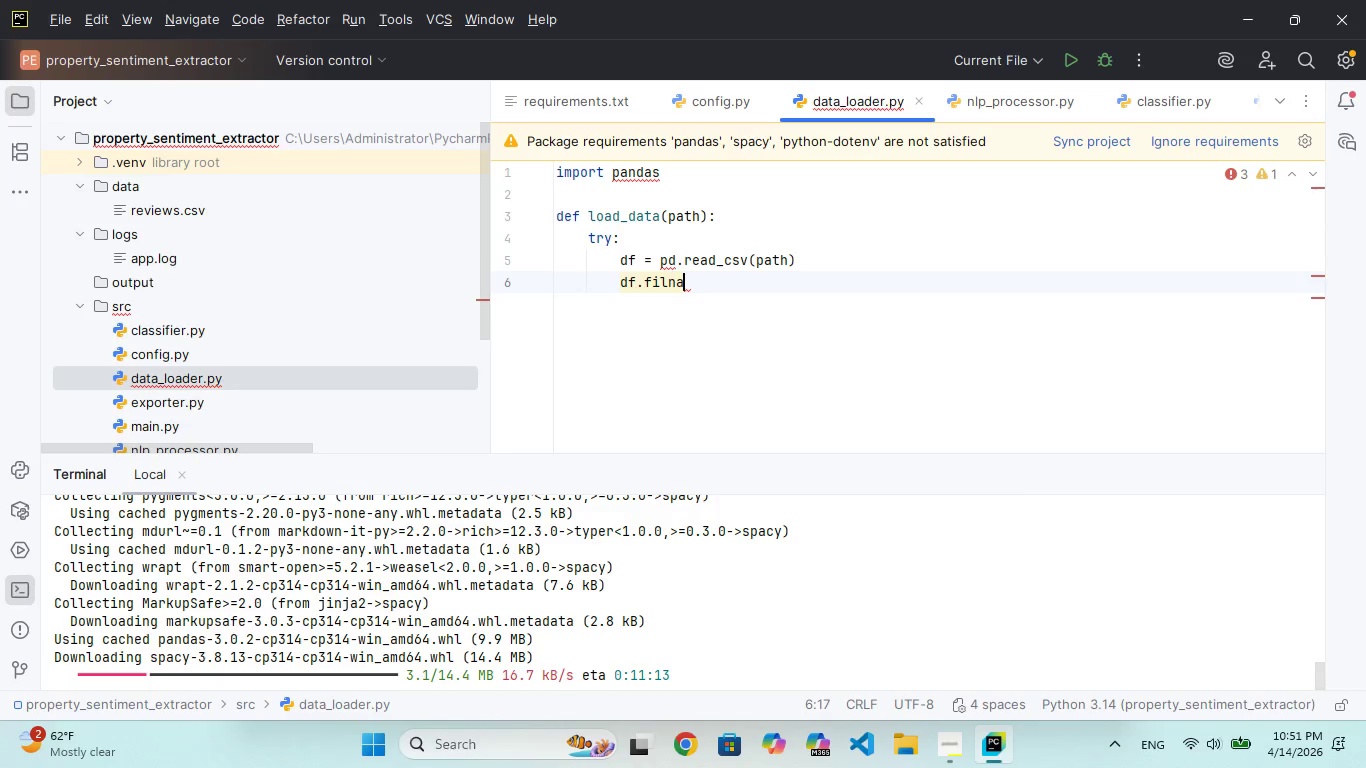 
type(a()
 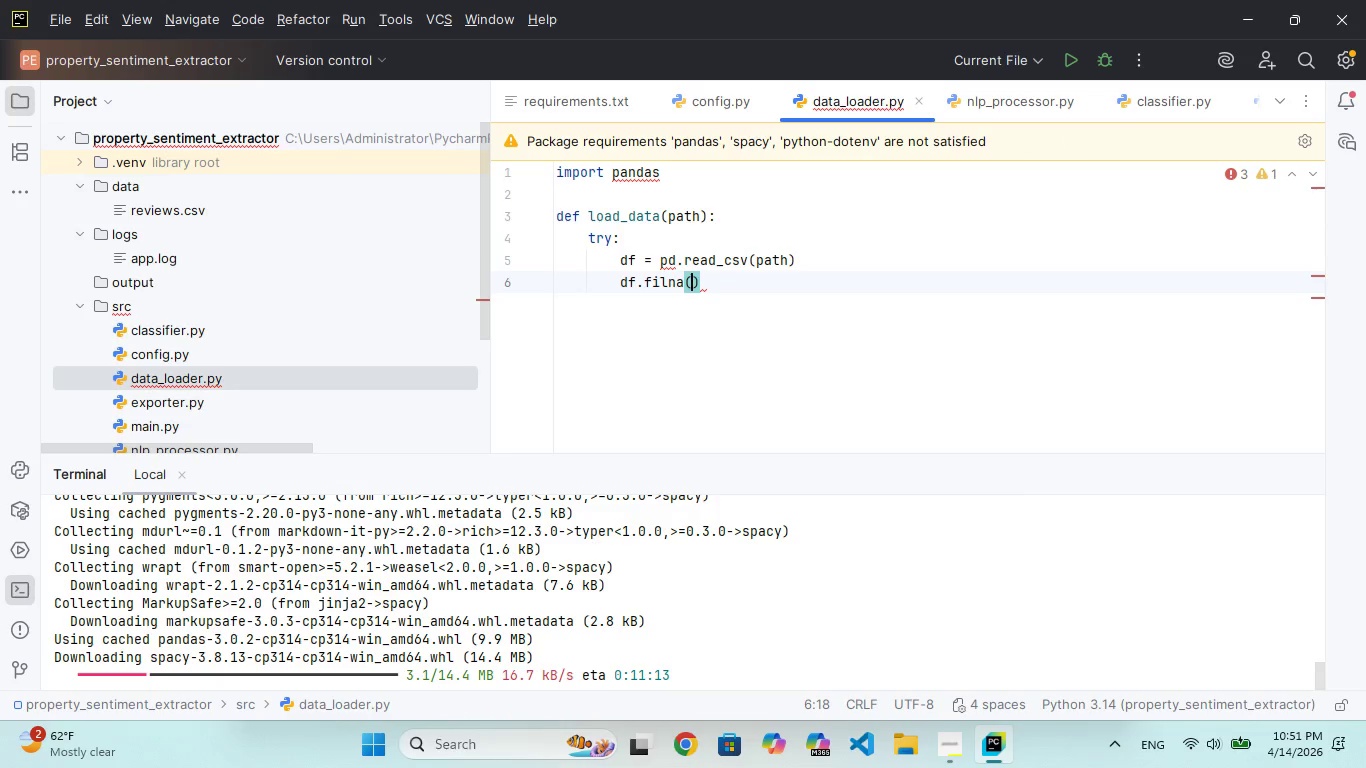 
key(ArrowLeft)
 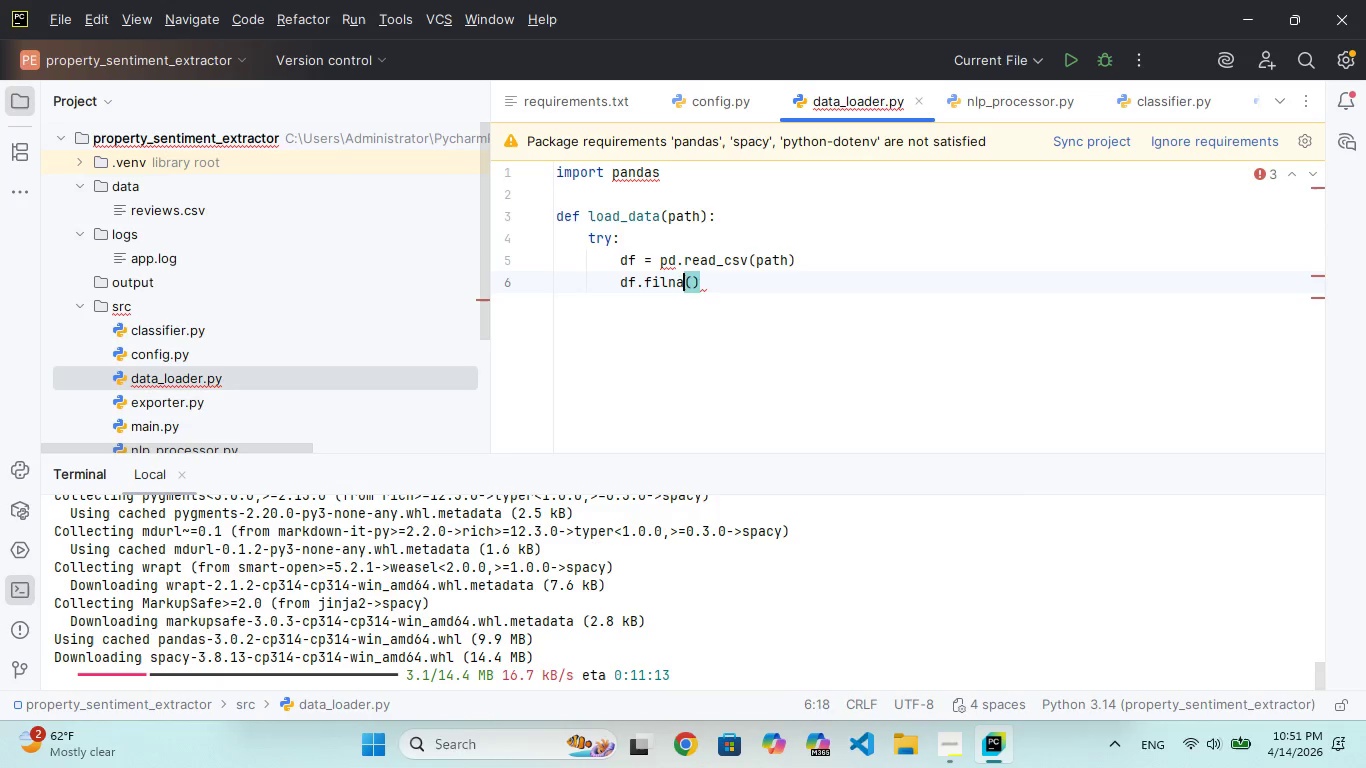 
key(ArrowLeft)
 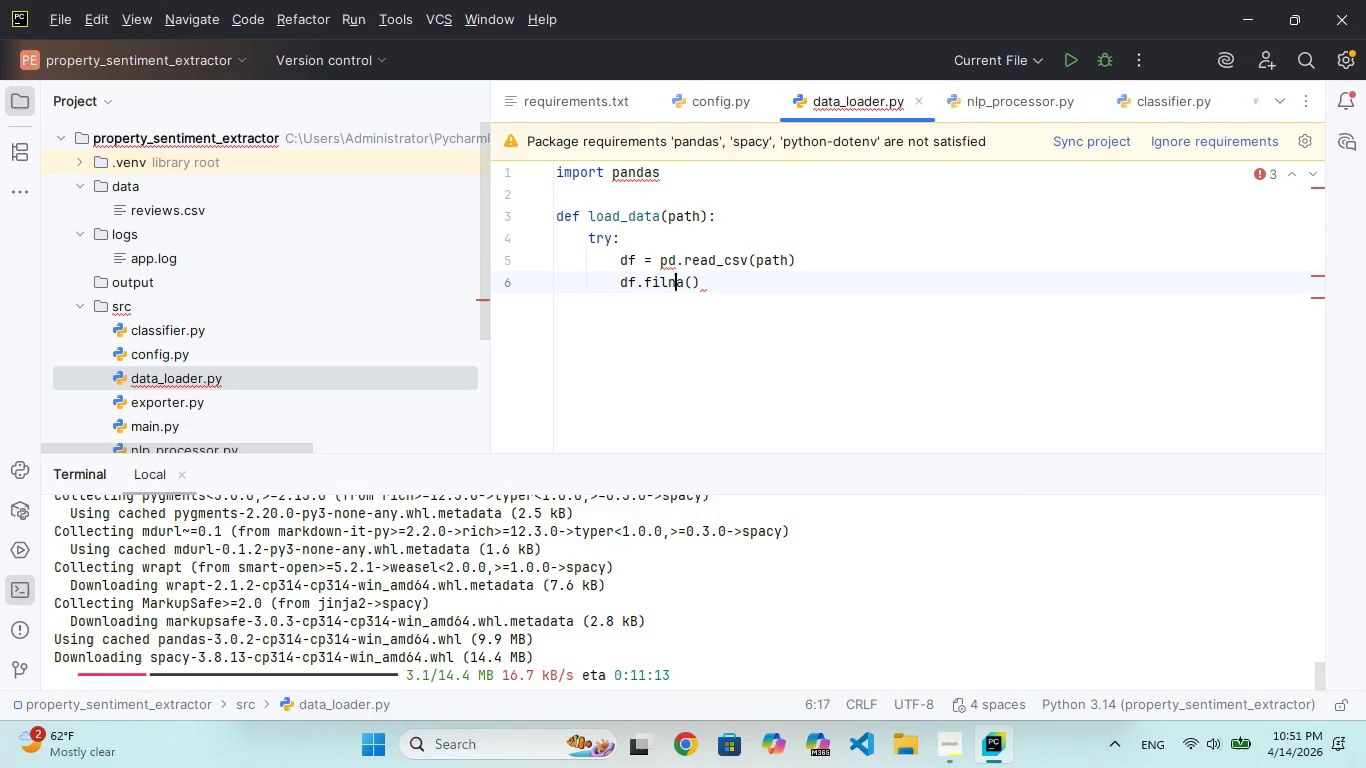 
key(ArrowLeft)
 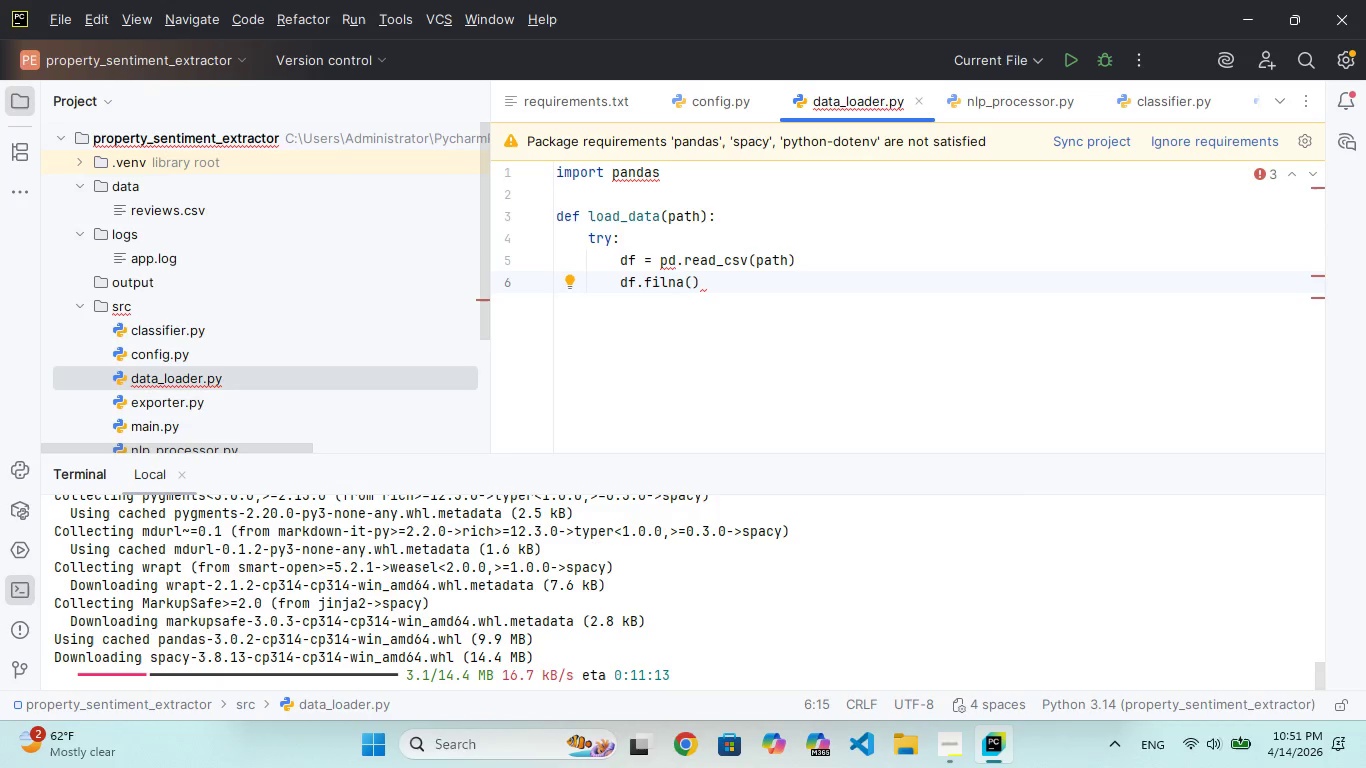 
key(L)
 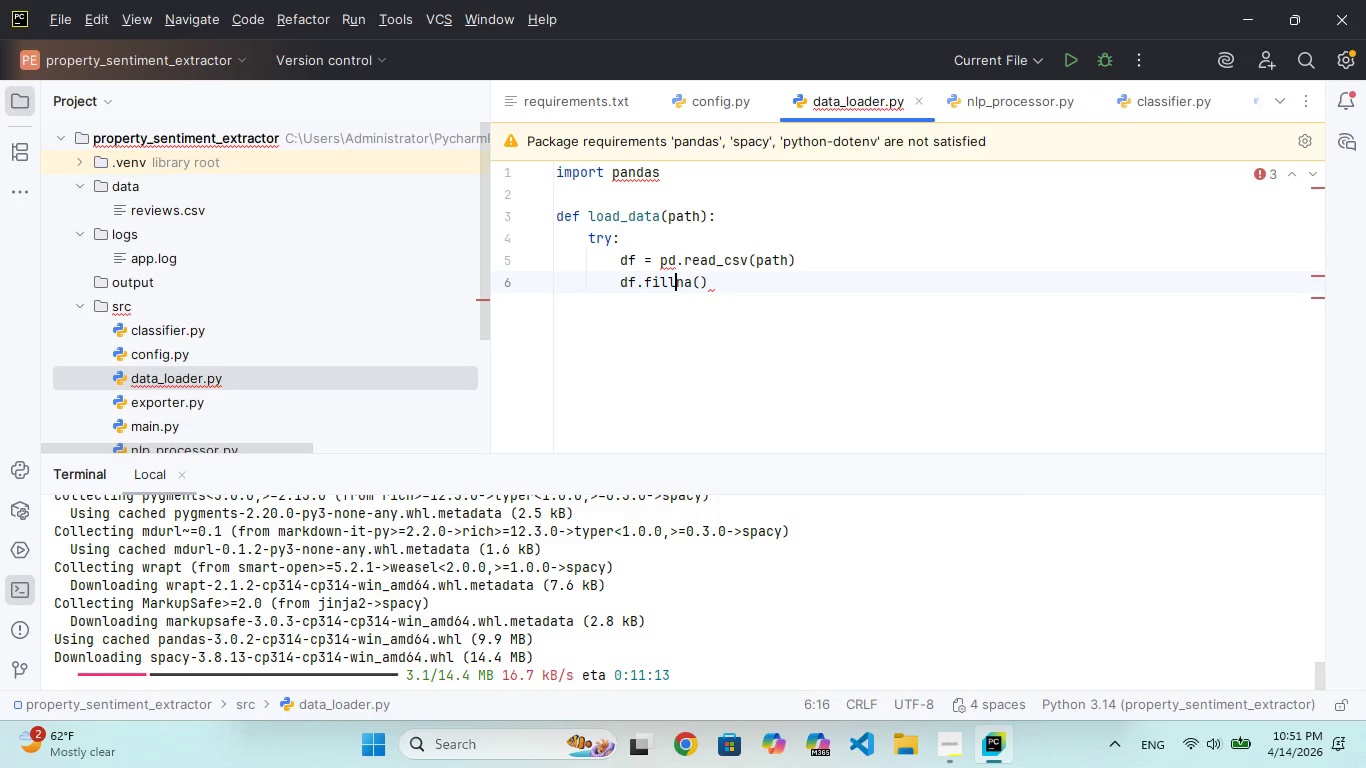 
key(ArrowRight)
 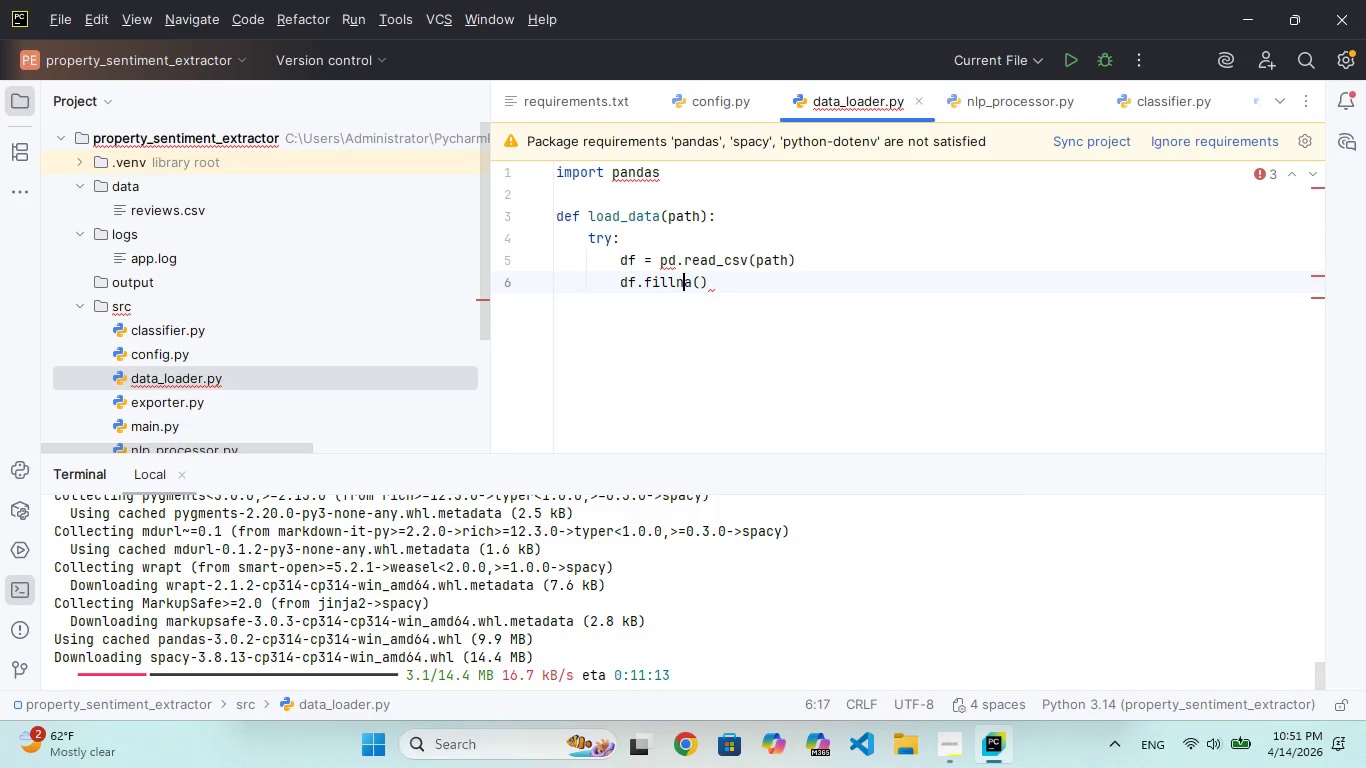 
key(ArrowRight)
 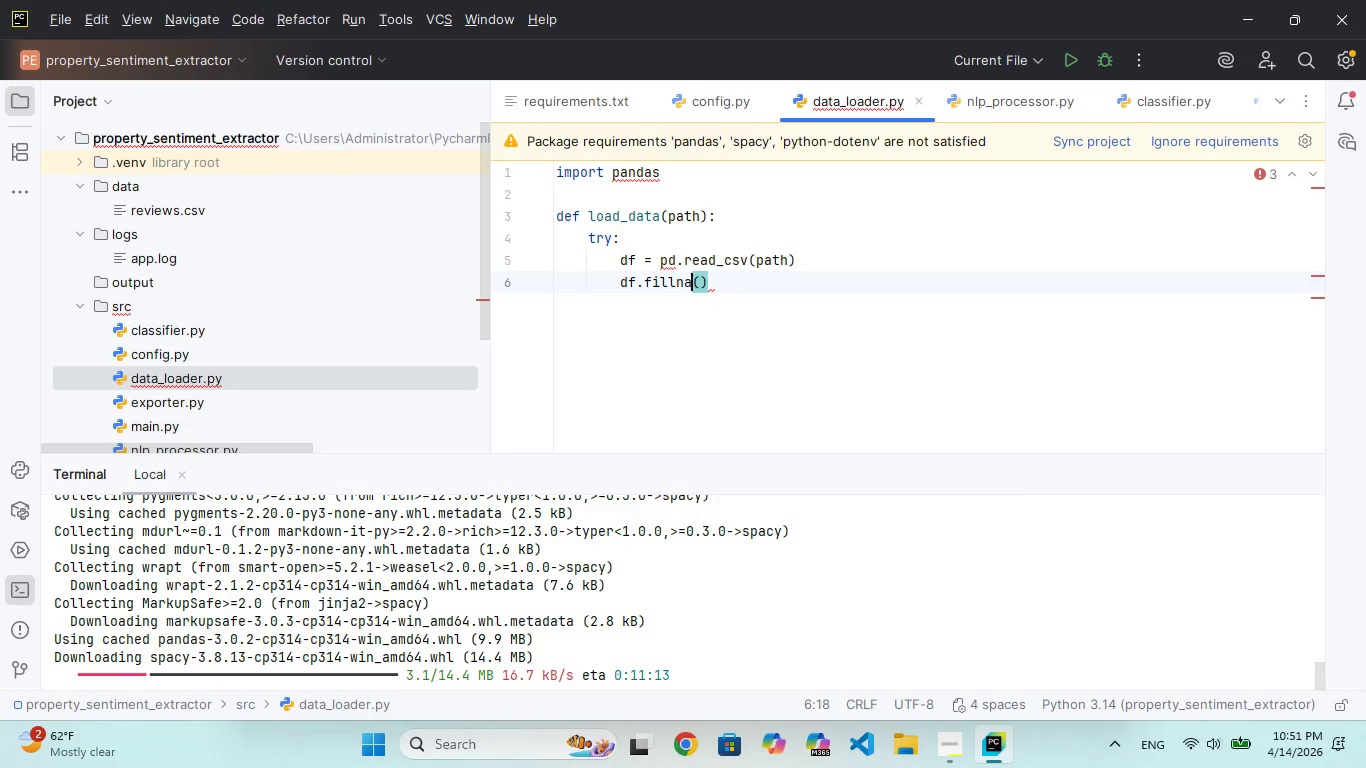 
key(ArrowRight)
 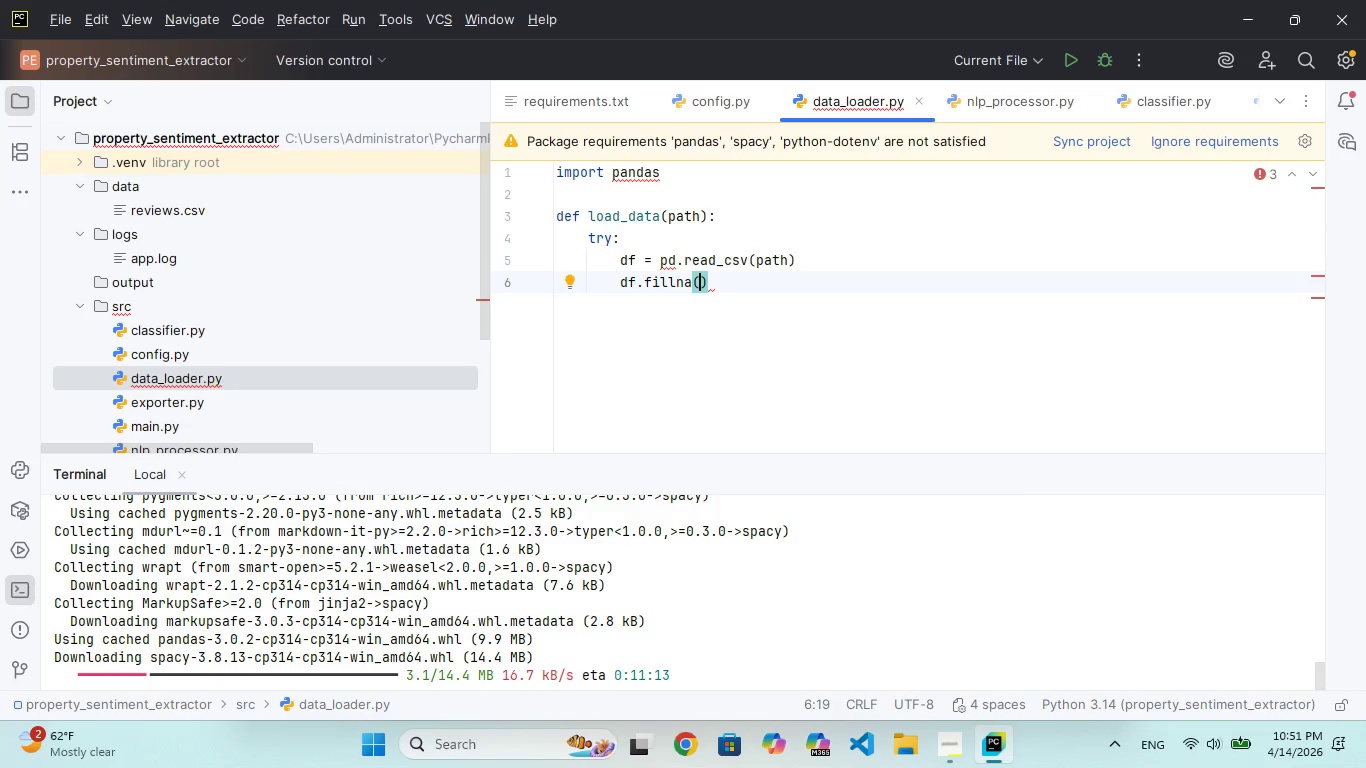 
key(Shift+Quote)
 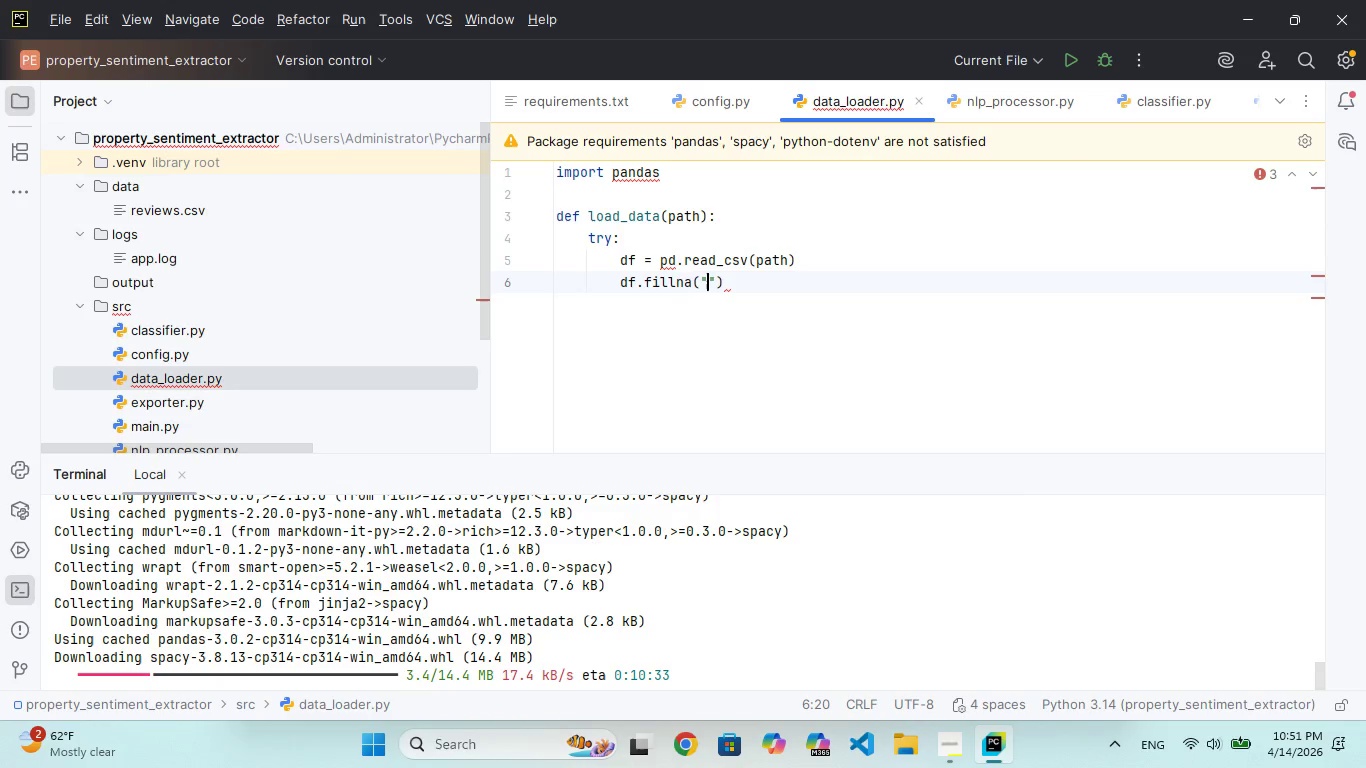 
key(ArrowRight)
 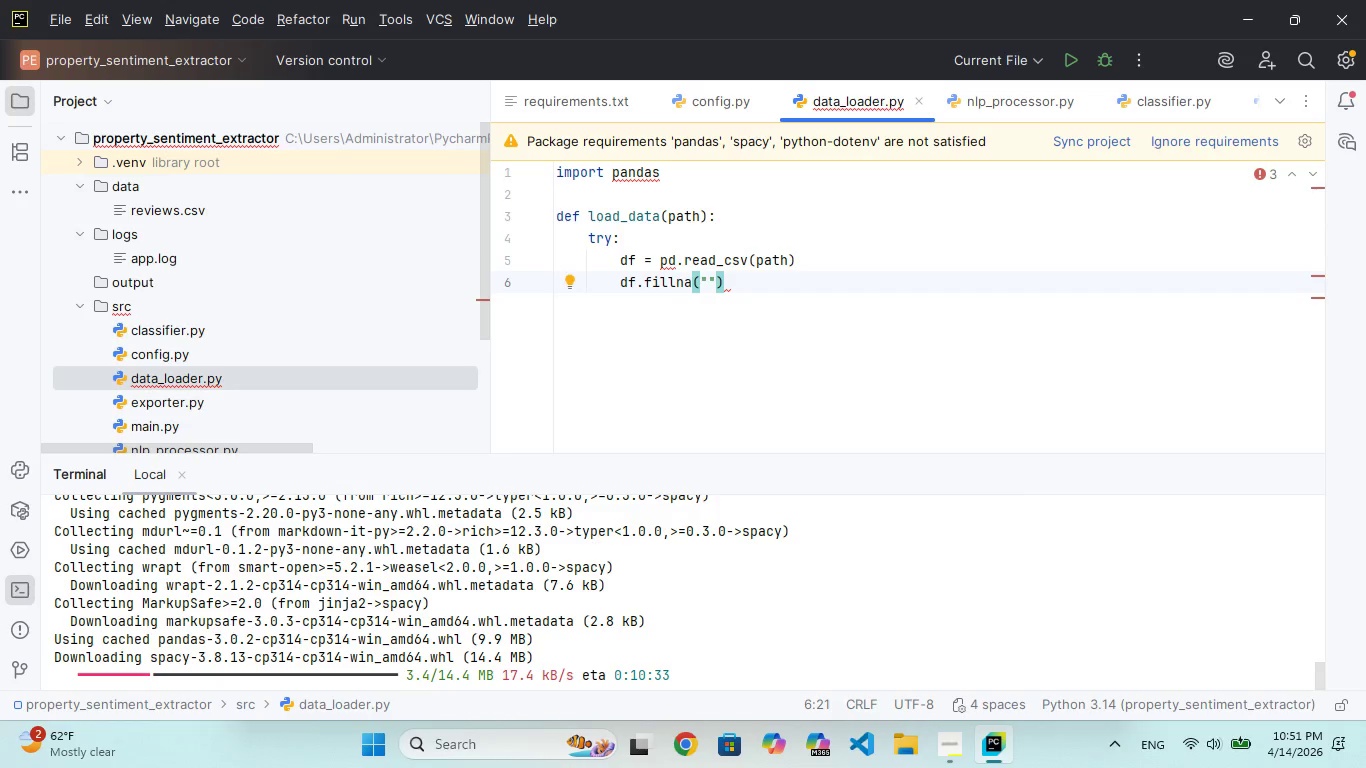 
type(, im)
key(Backspace)
type(nplae=Te)
 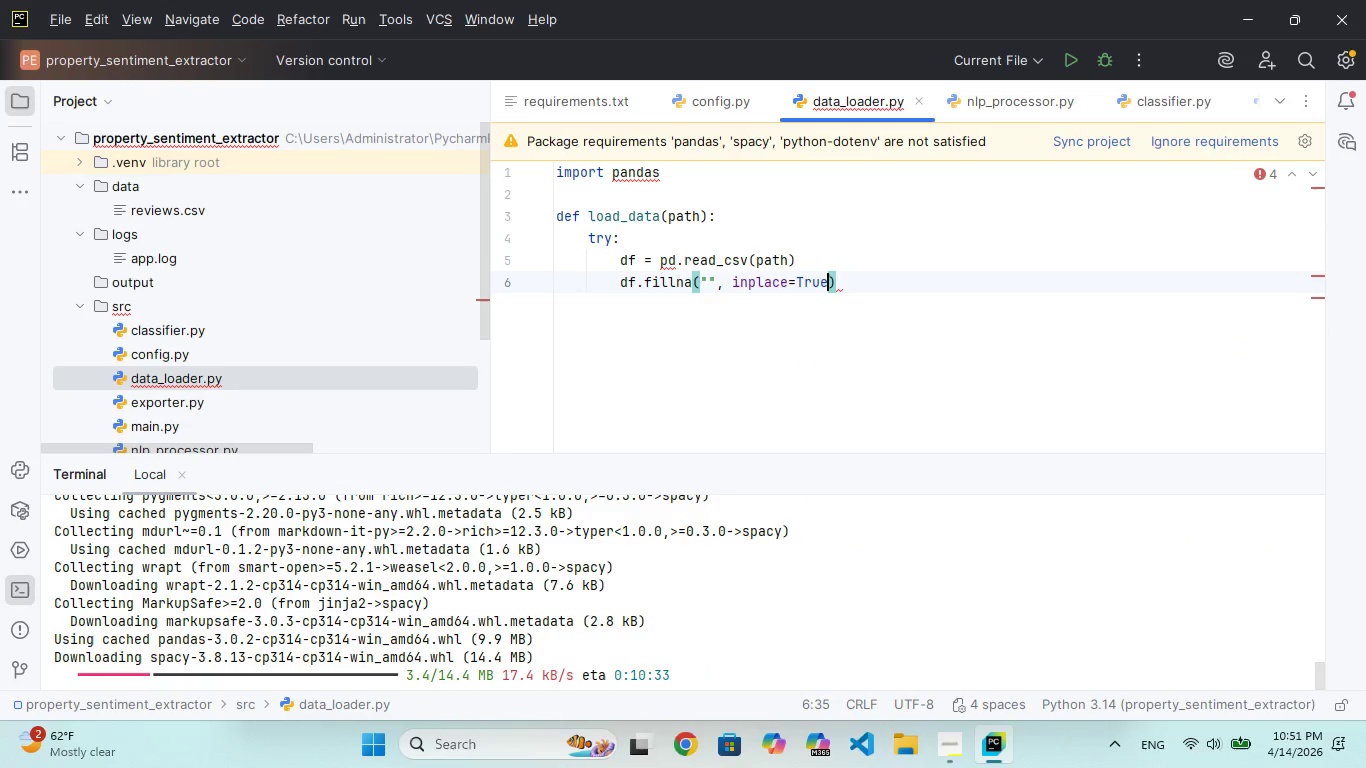 
hold_key(key=C, duration=0.34)
 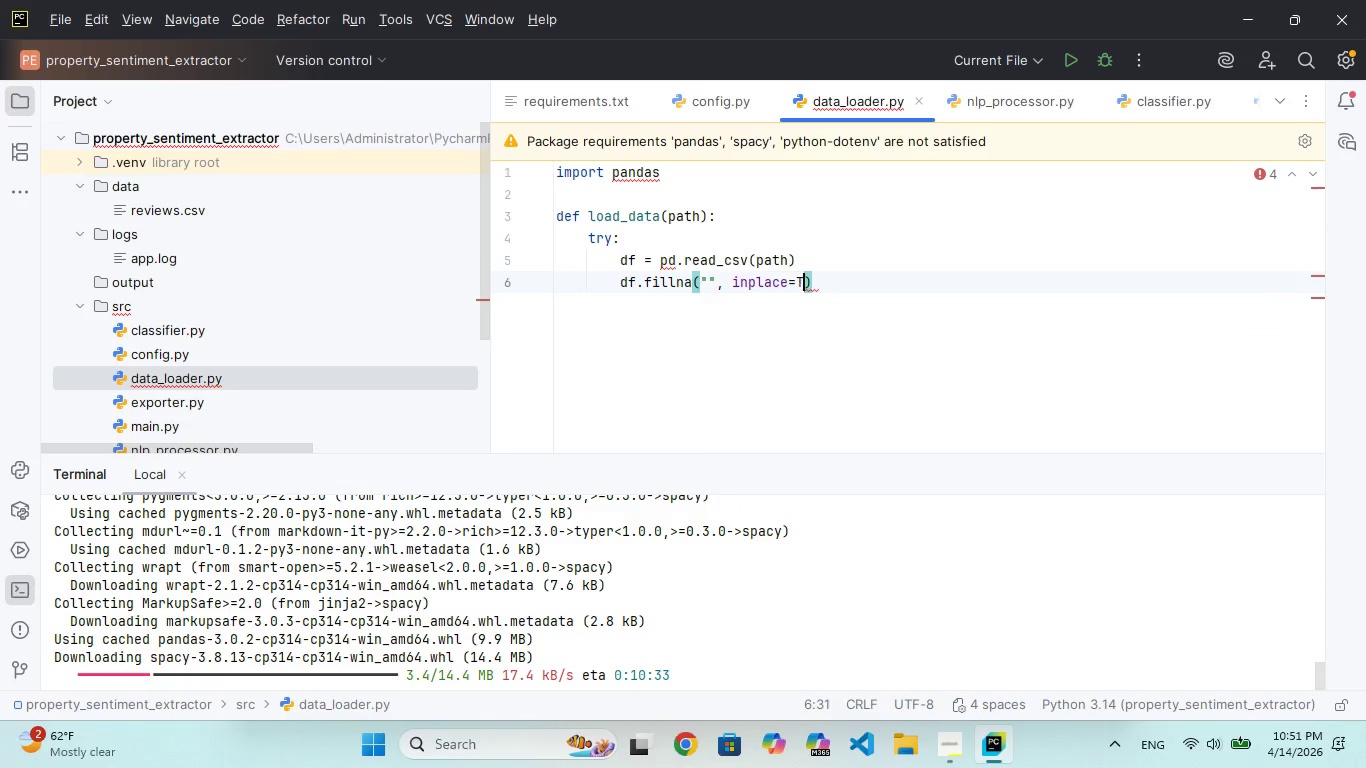 
hold_key(key=R, duration=0.34)
 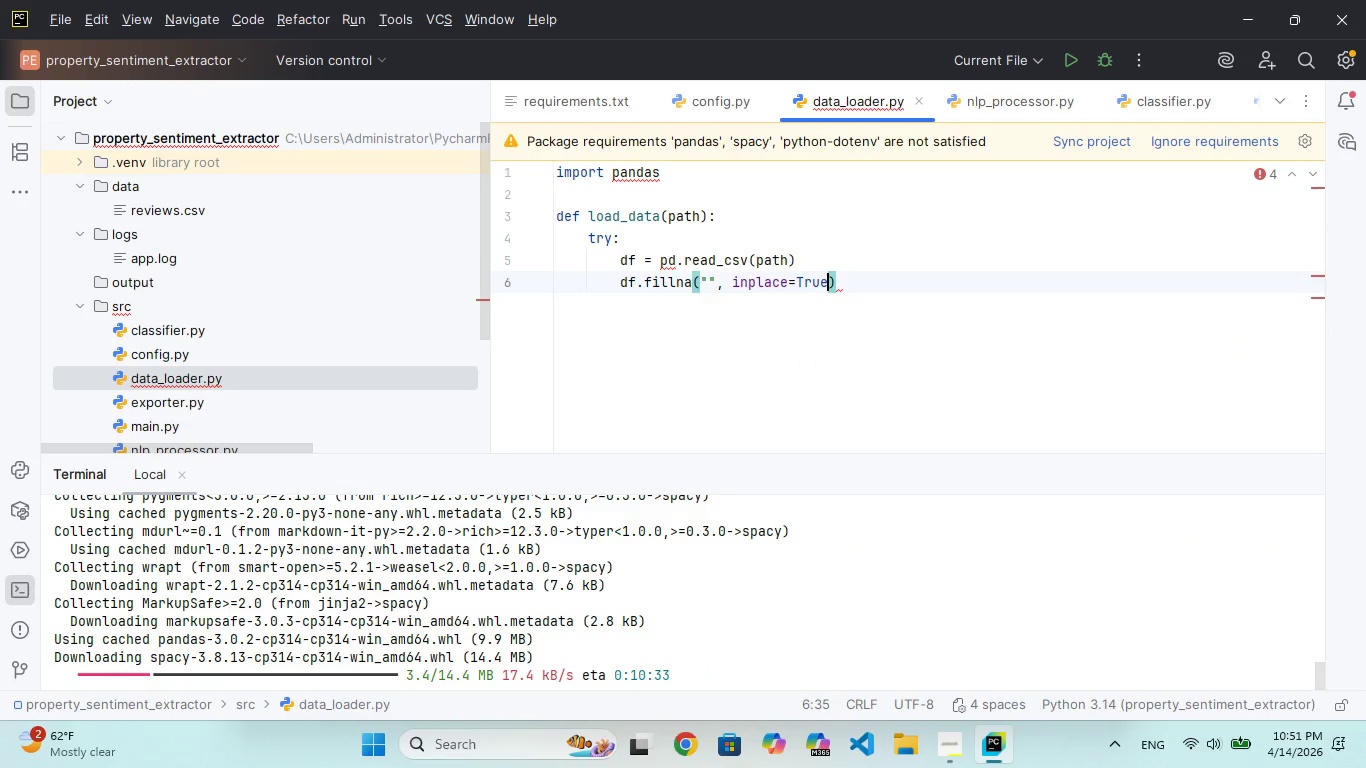 
hold_key(key=U, duration=0.39)
 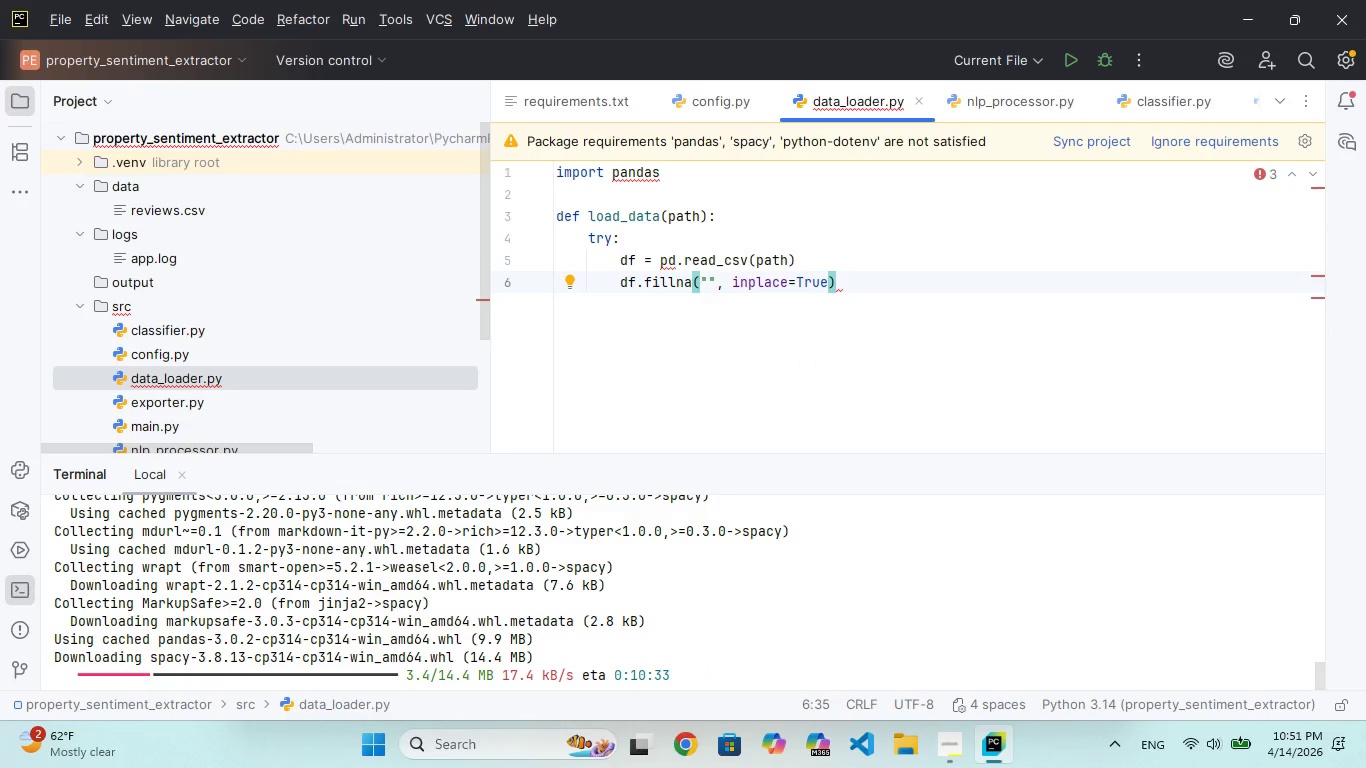 
key(ArrowRight)
 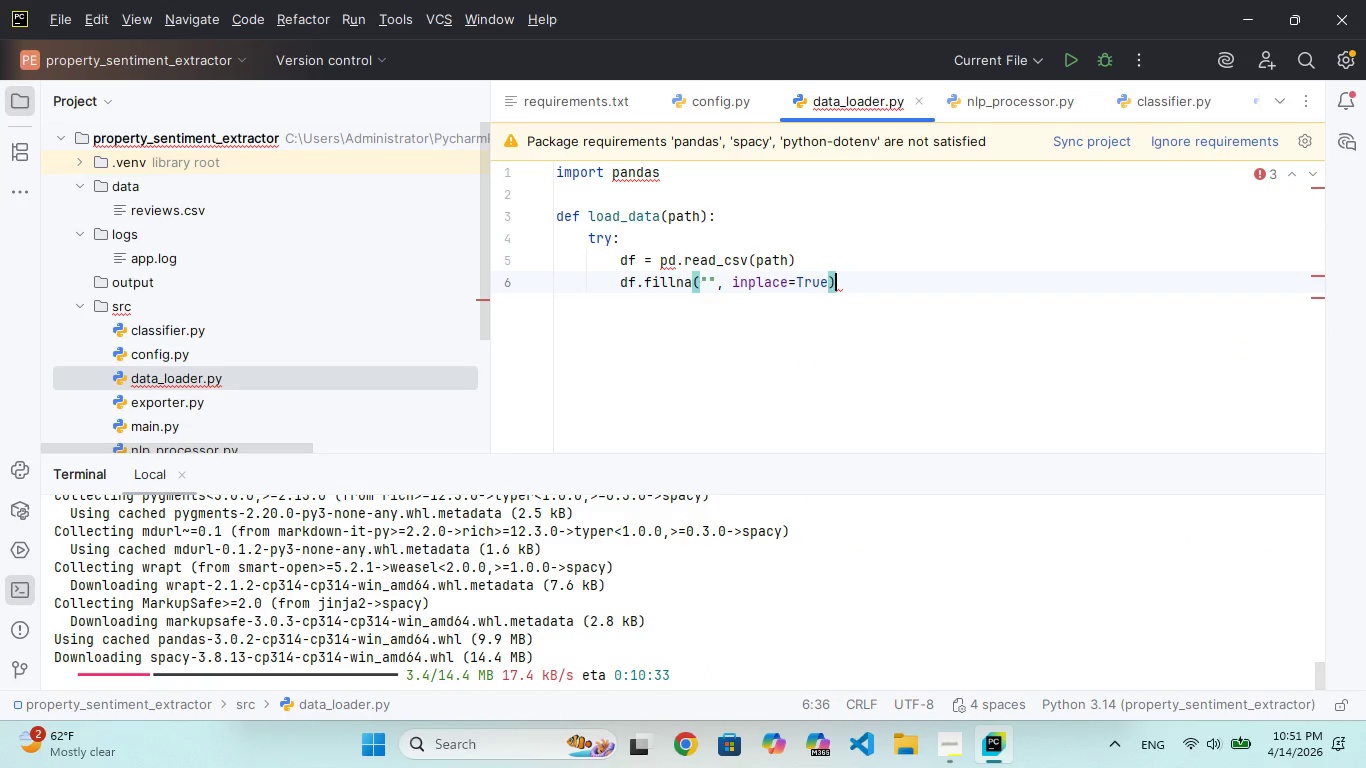 
key(Enter)
 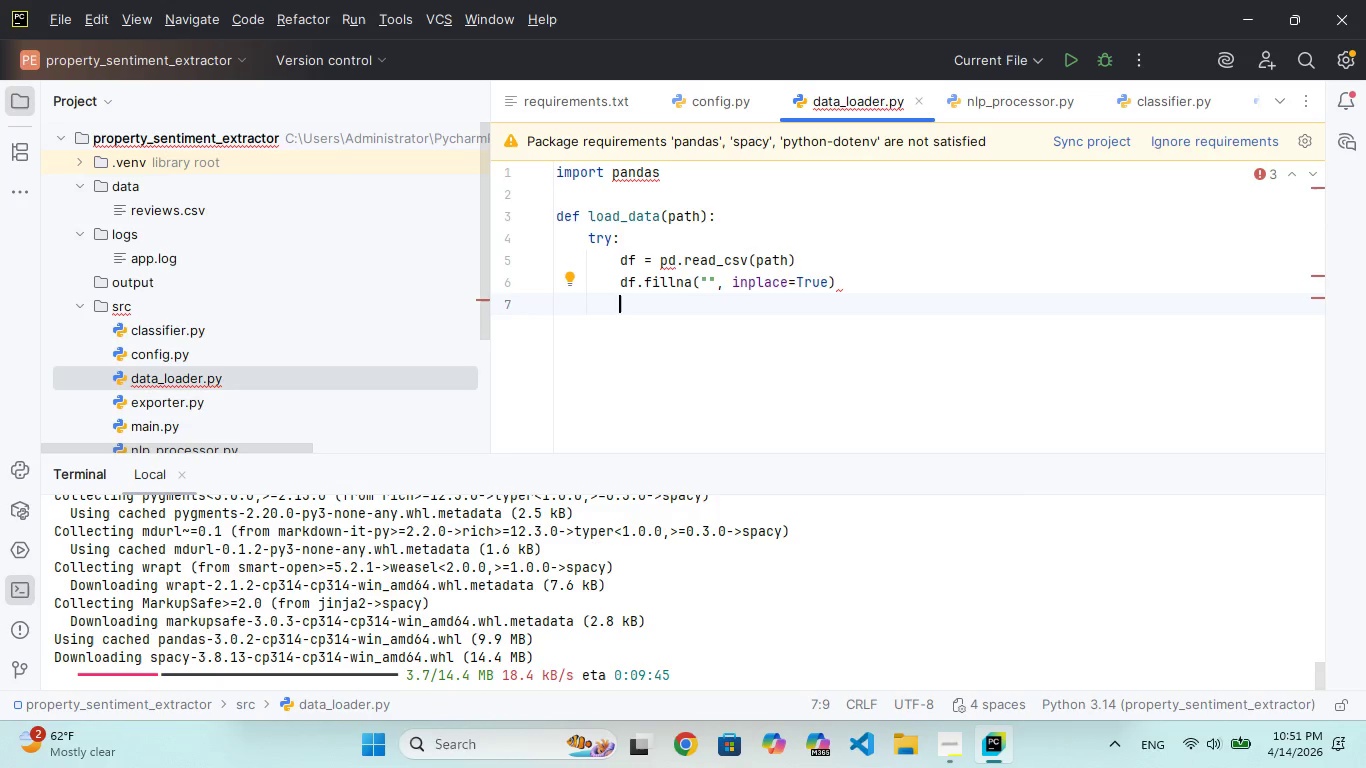 
wait(6.62)
 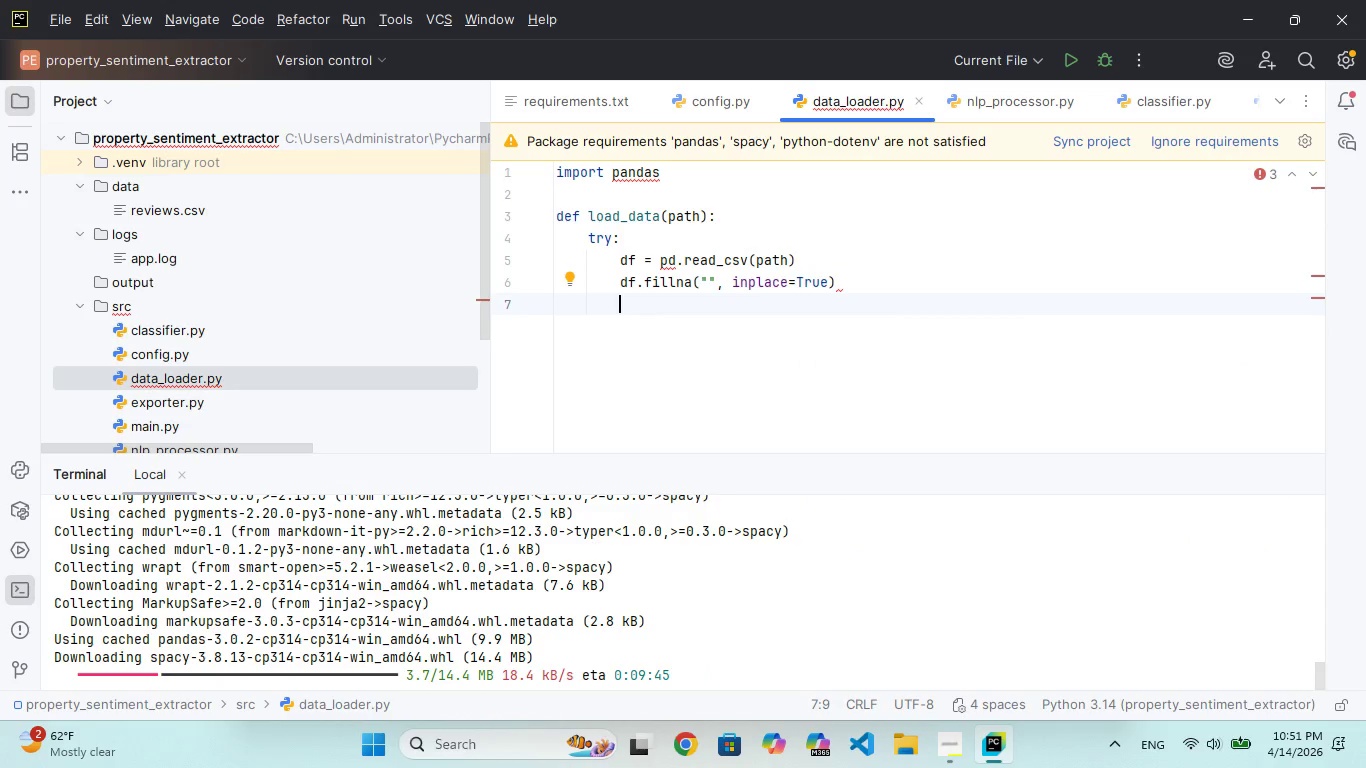 
type(return df)
 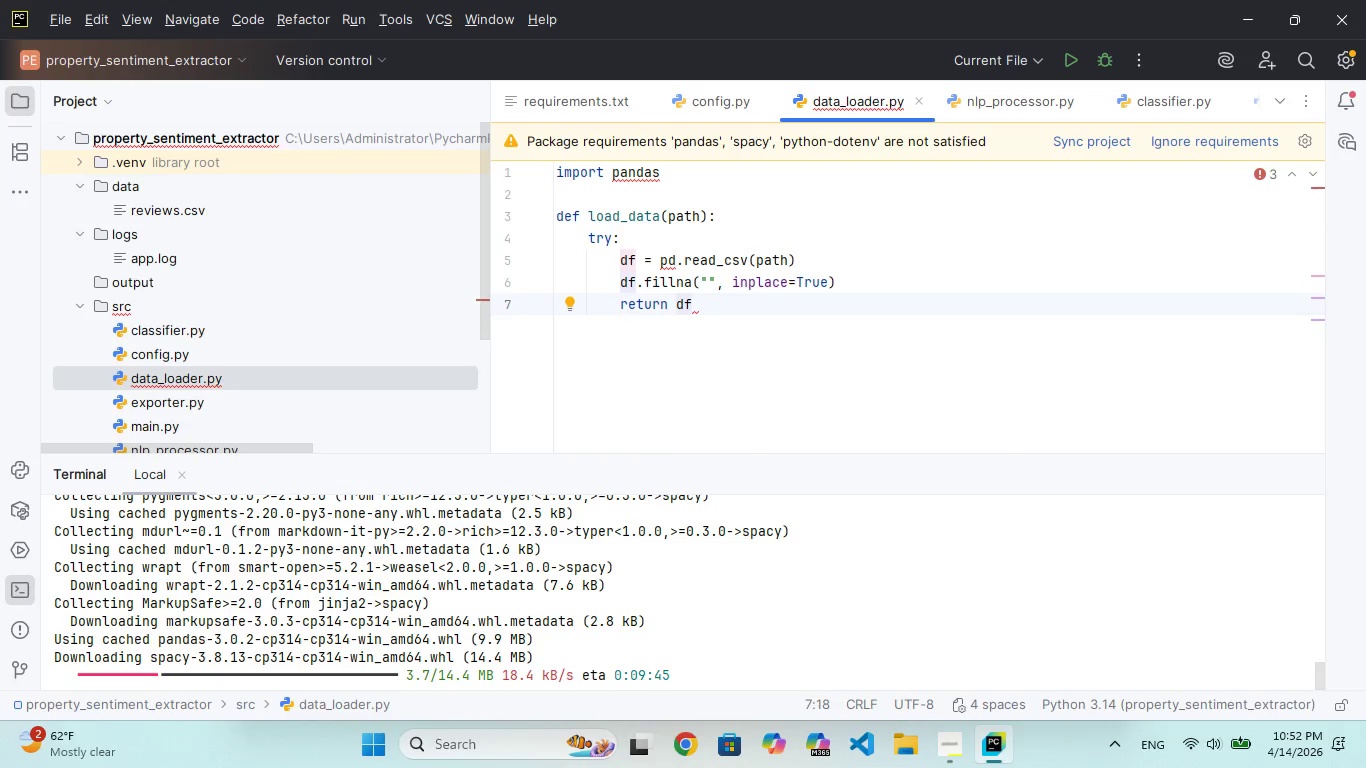 
key(Enter)
 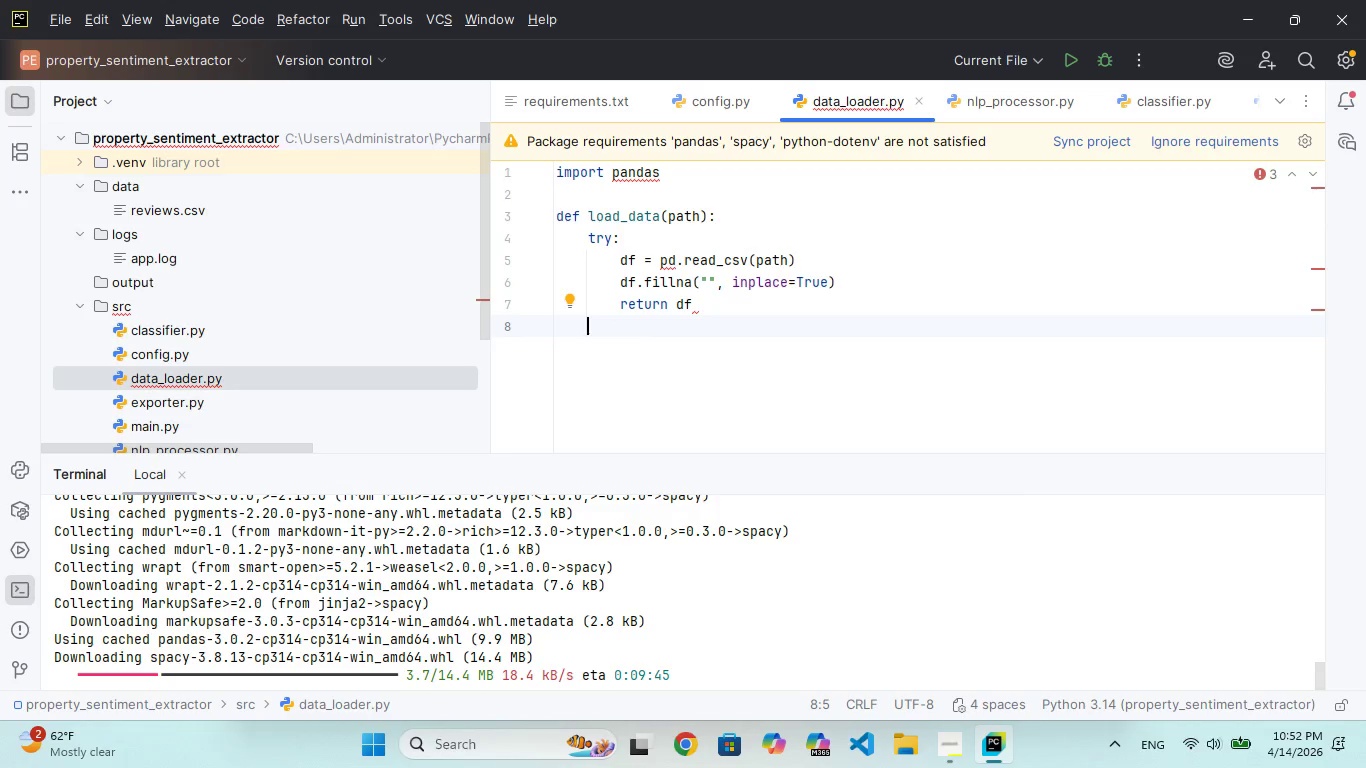 
type(excet Exepo)
key(Backspace)
type(o)
 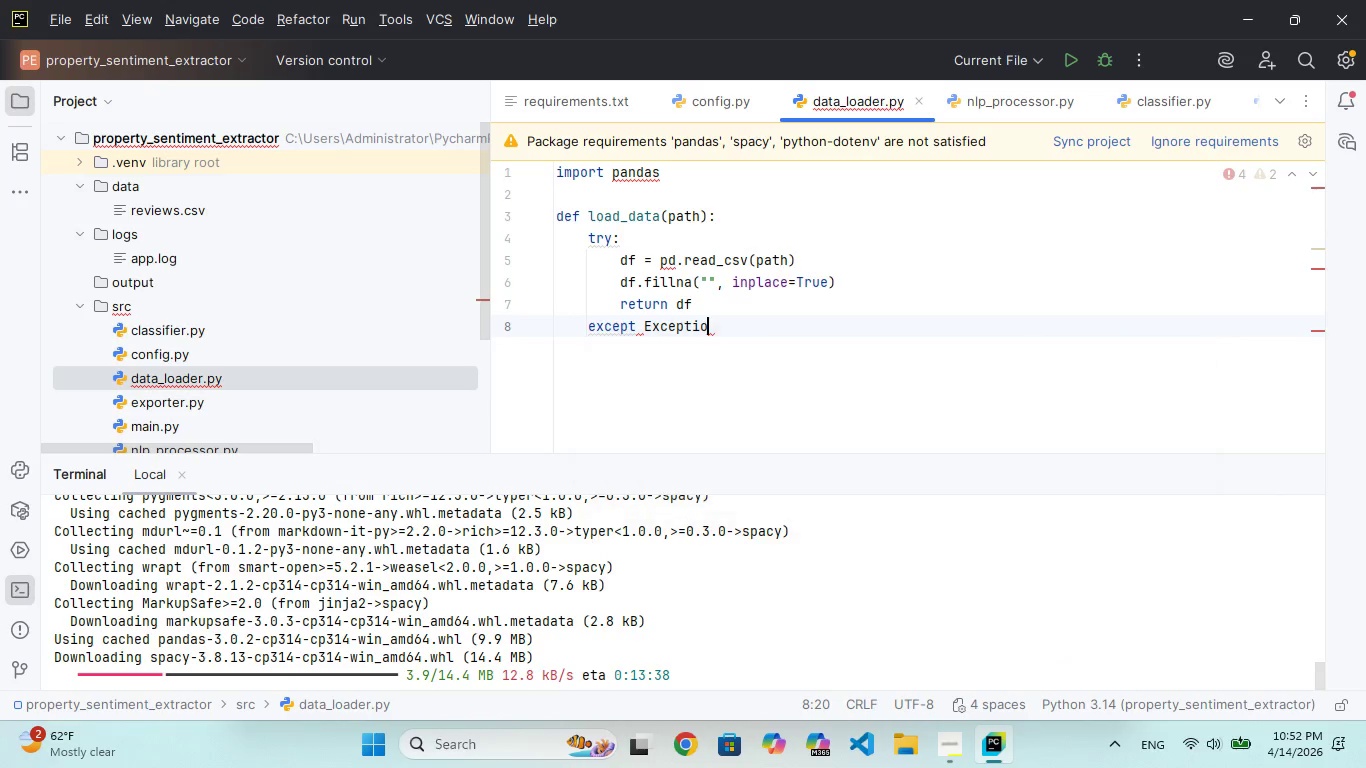 
hold_key(key=I, duration=0.33)
 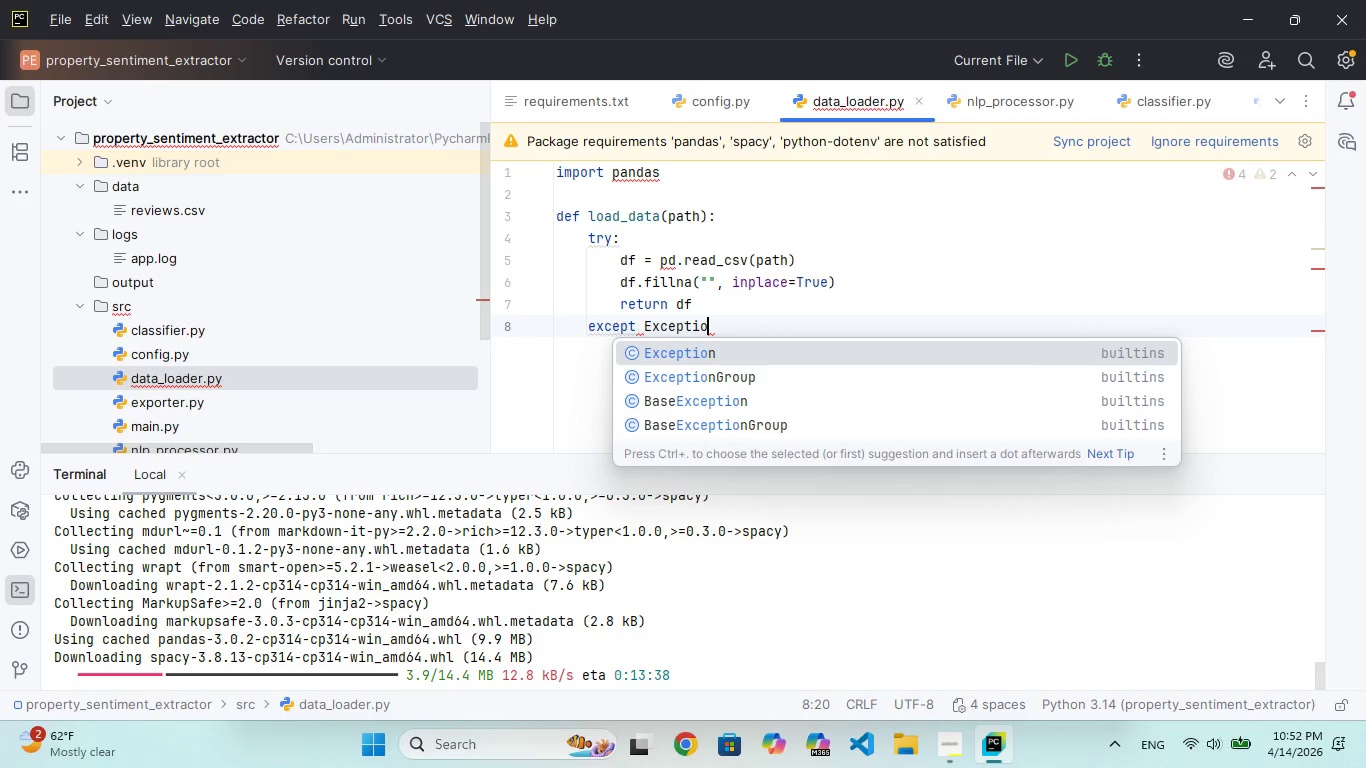 
key(Enter)
 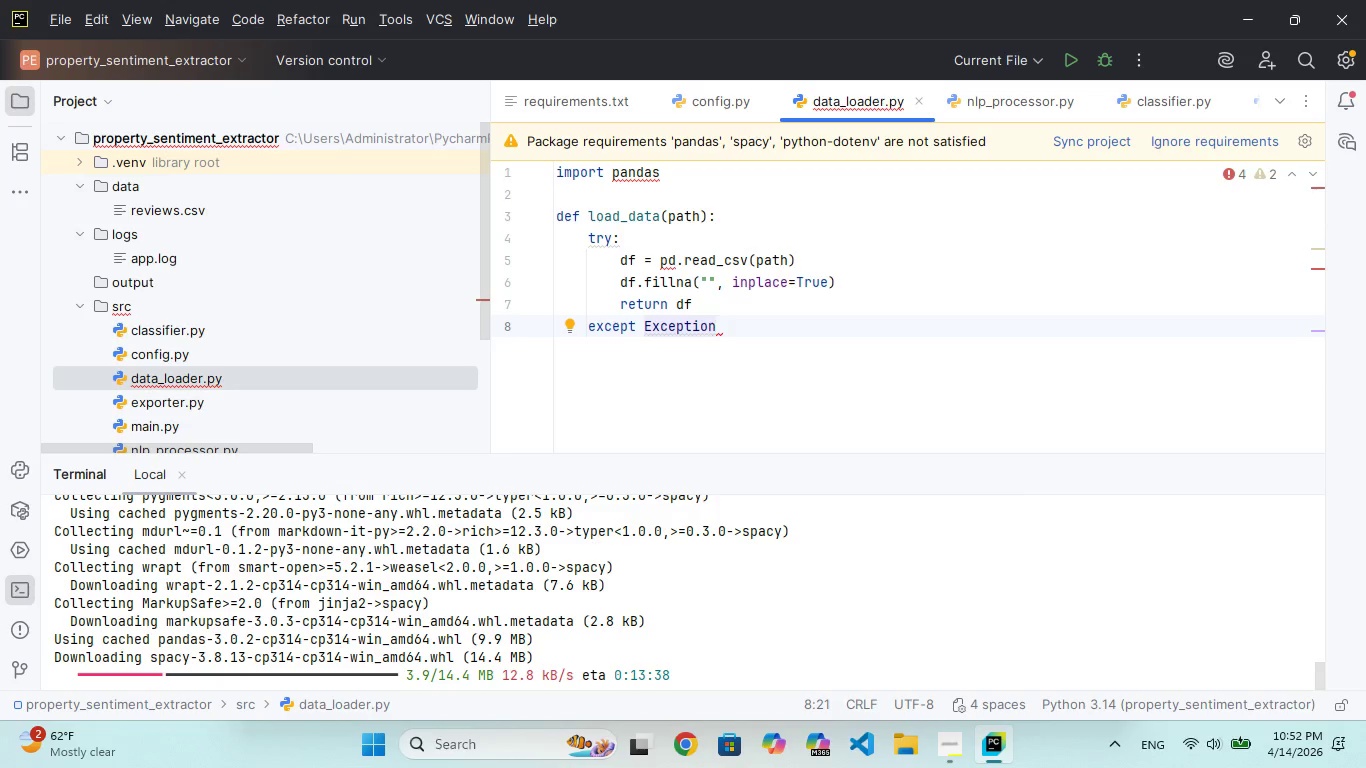 
type( as e:)
 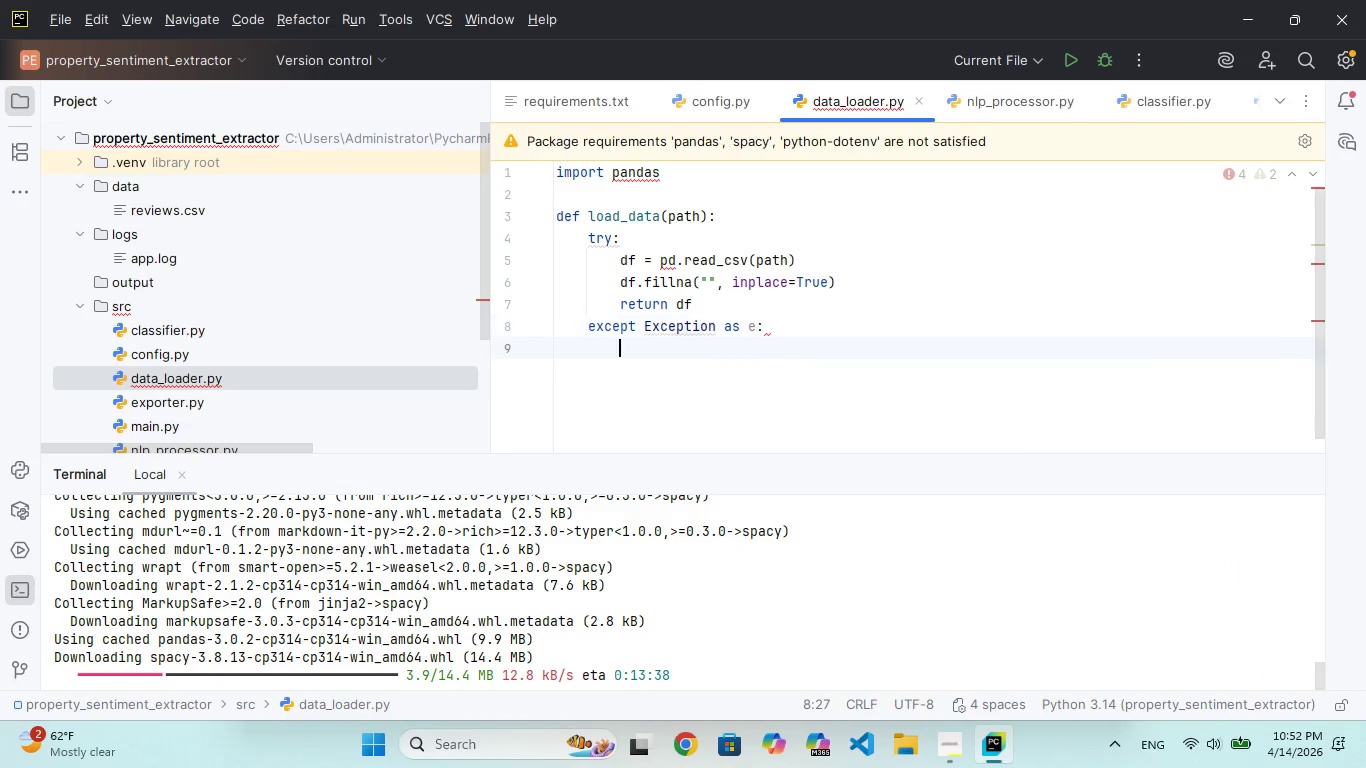 
 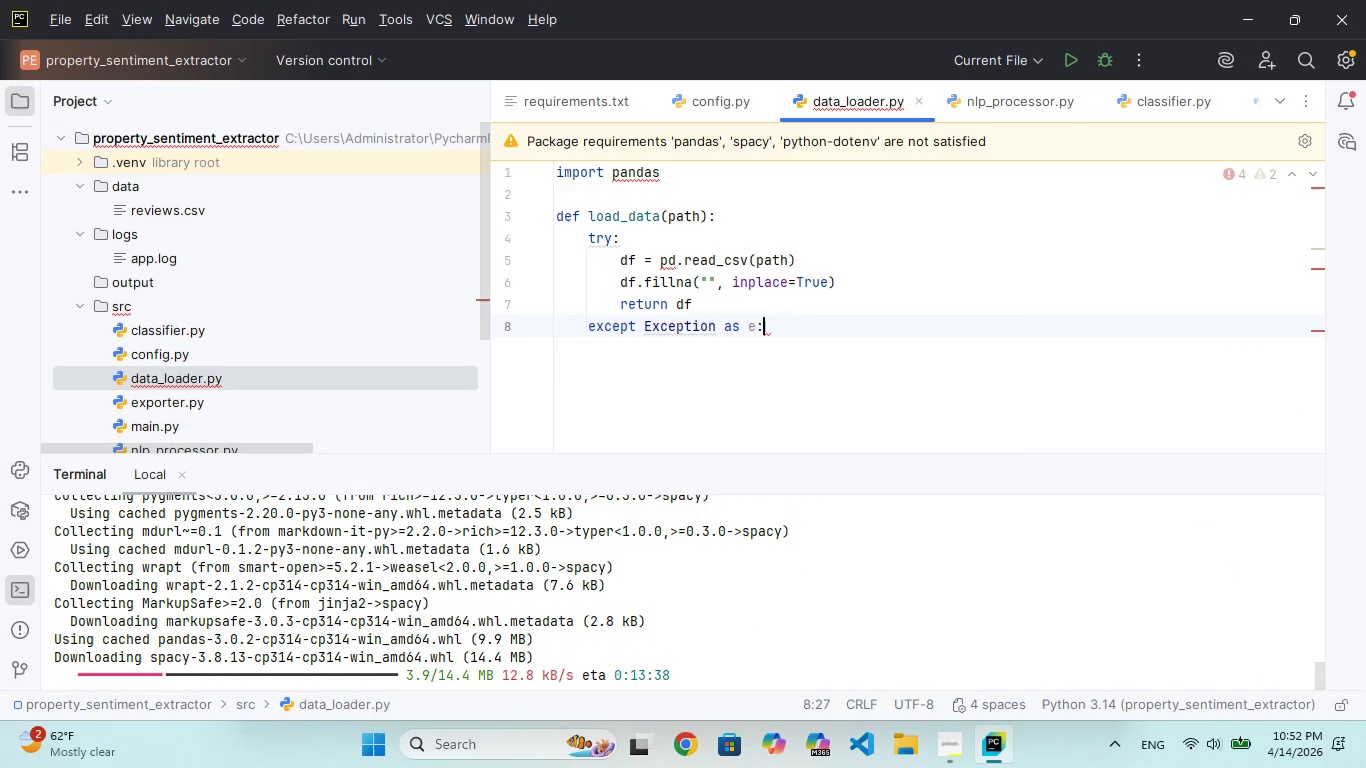 
key(Enter)
 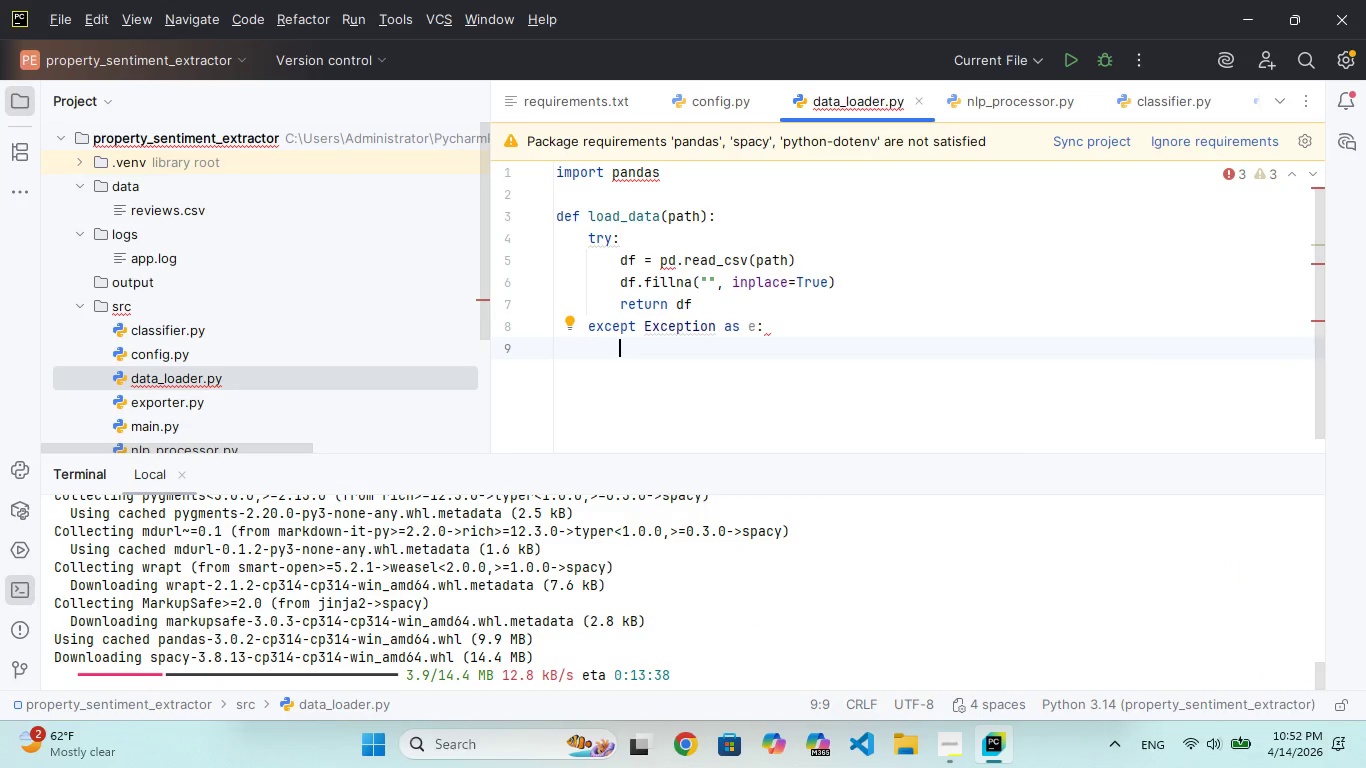 
type(print("Error loadin data: {e)
 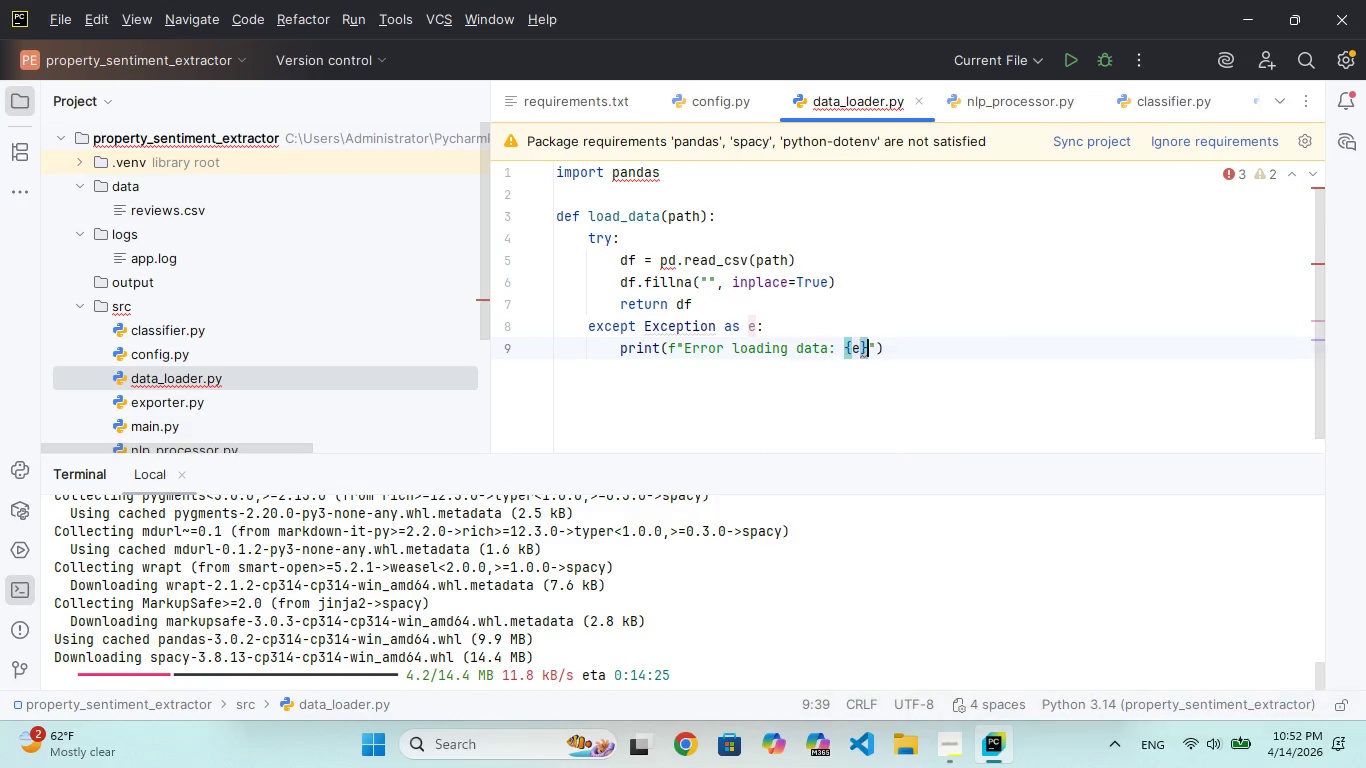 
 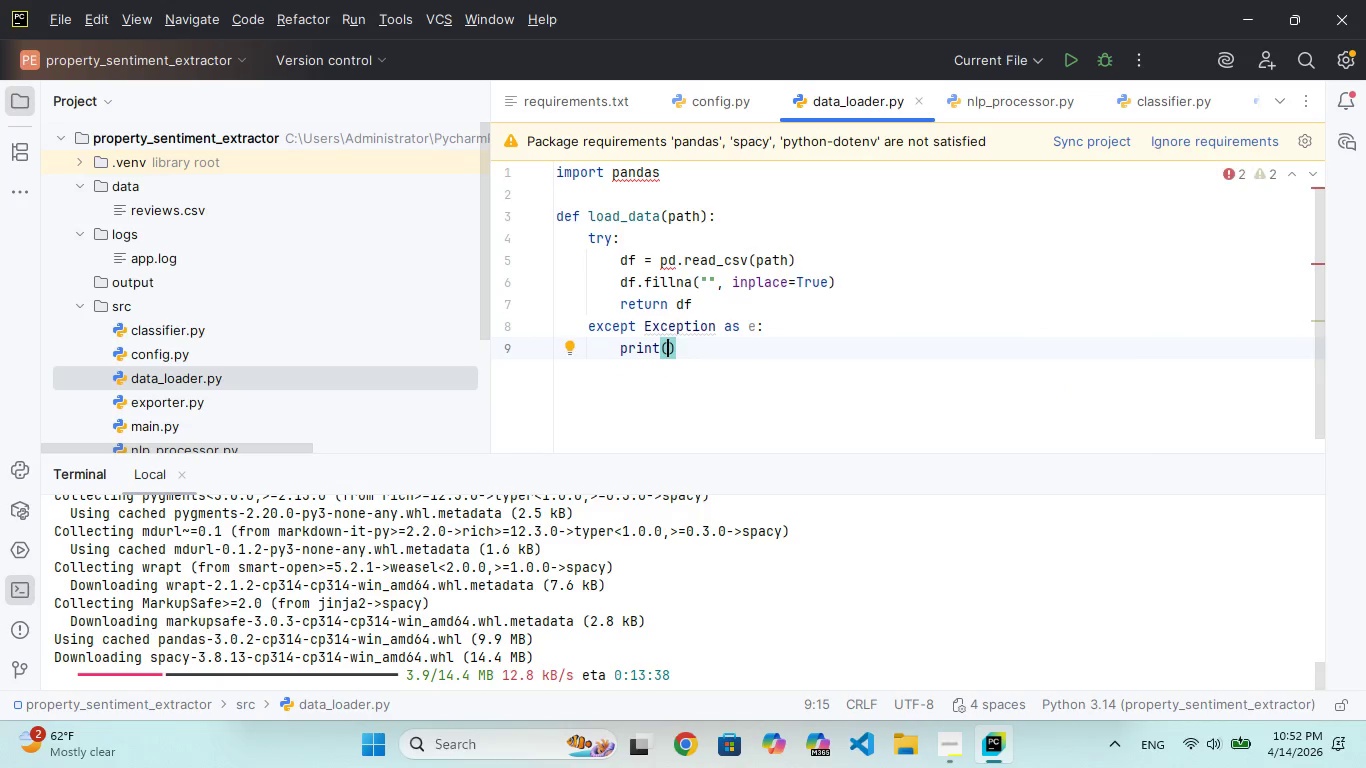 
hold_key(key=F, duration=0.31)
 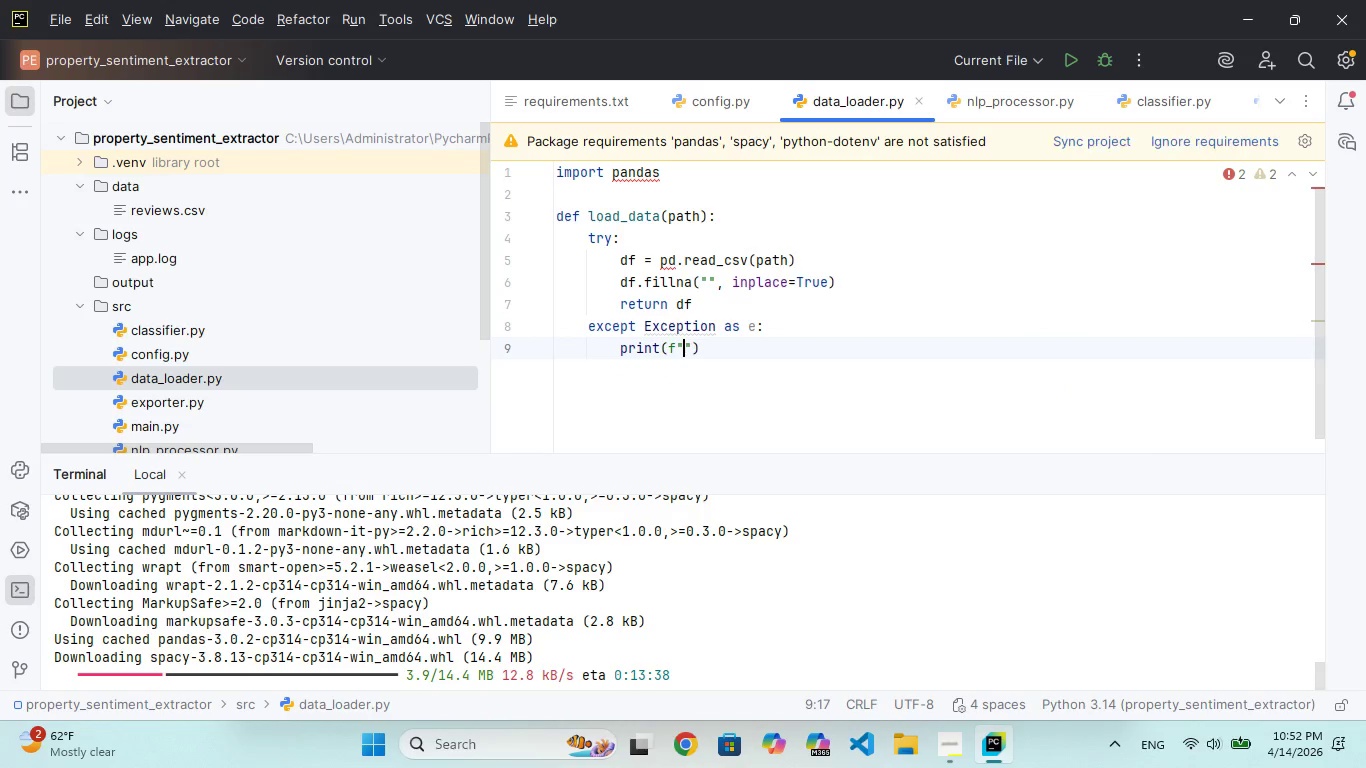 
hold_key(key=G, duration=0.31)
 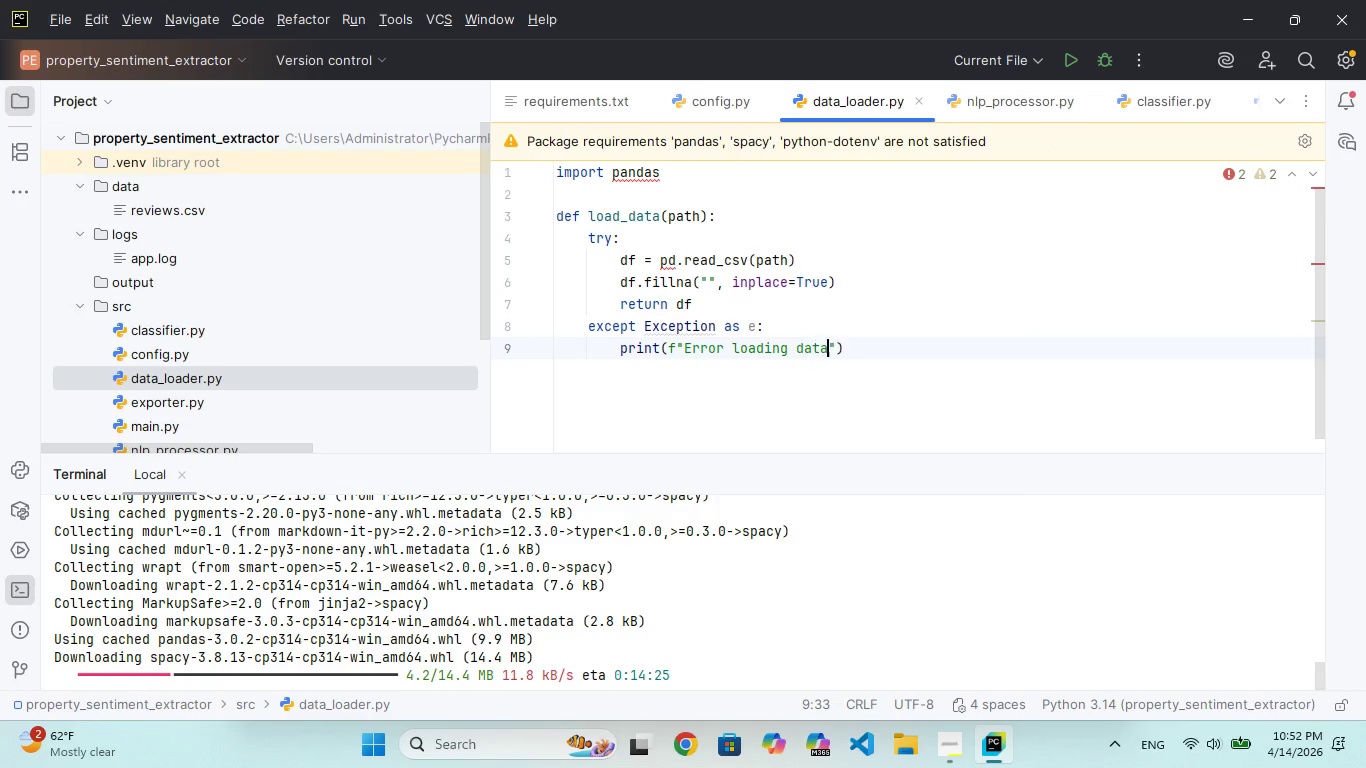 
key(ArrowRight)
 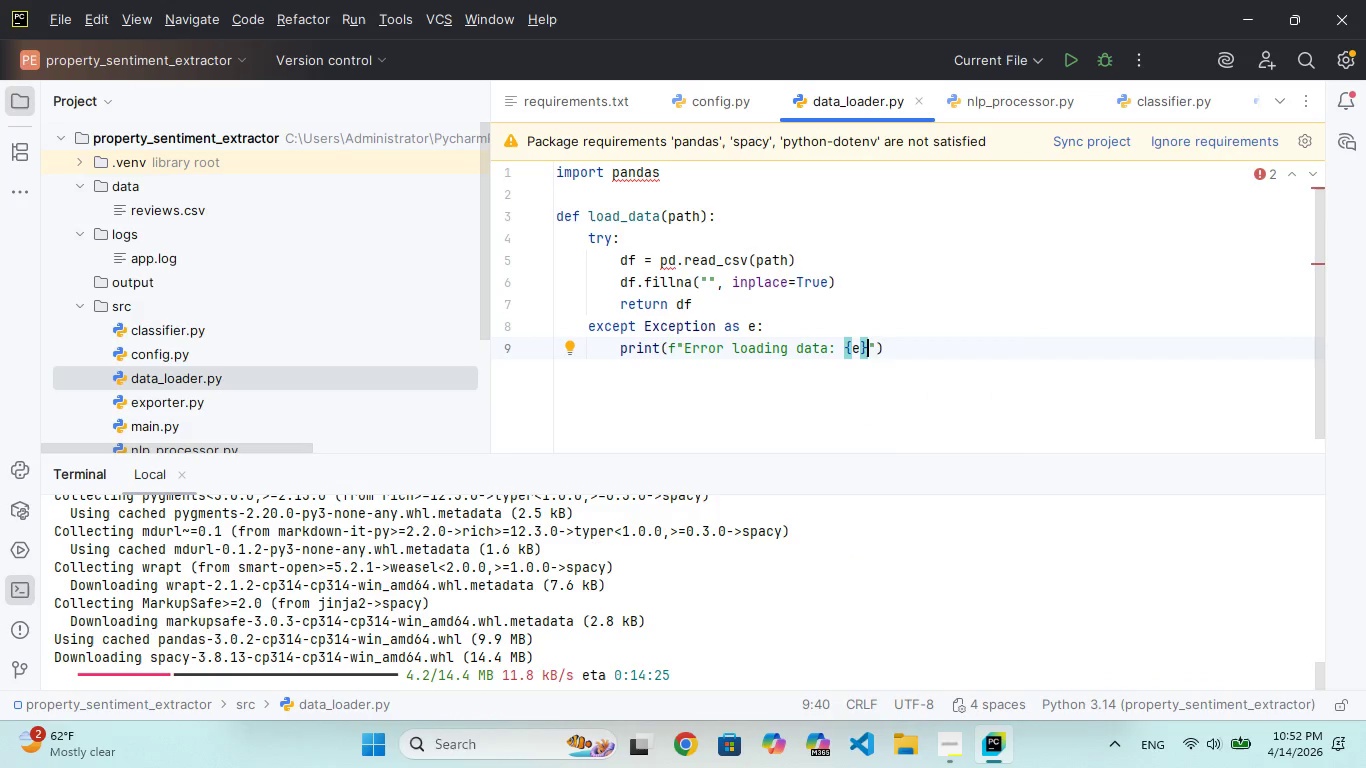 
key(ArrowRight)
 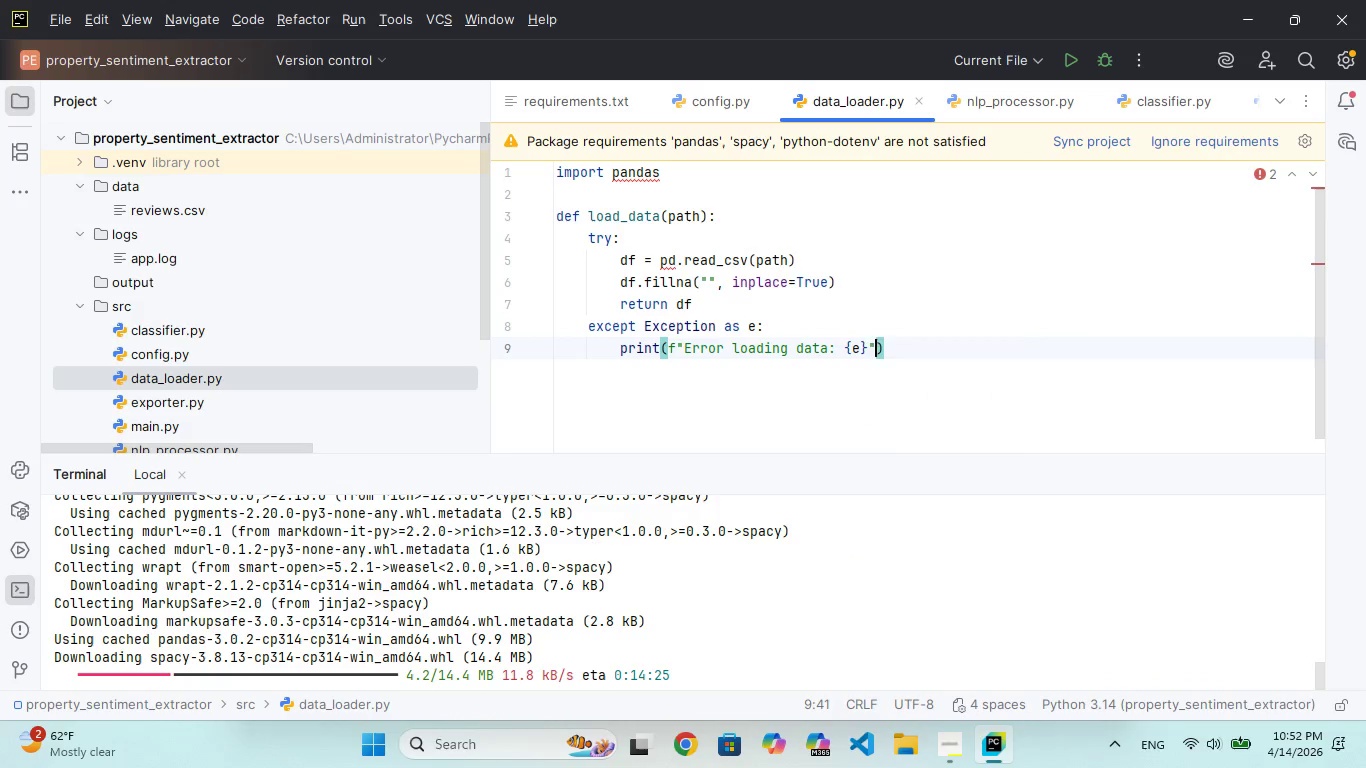 
key(ArrowRight)
 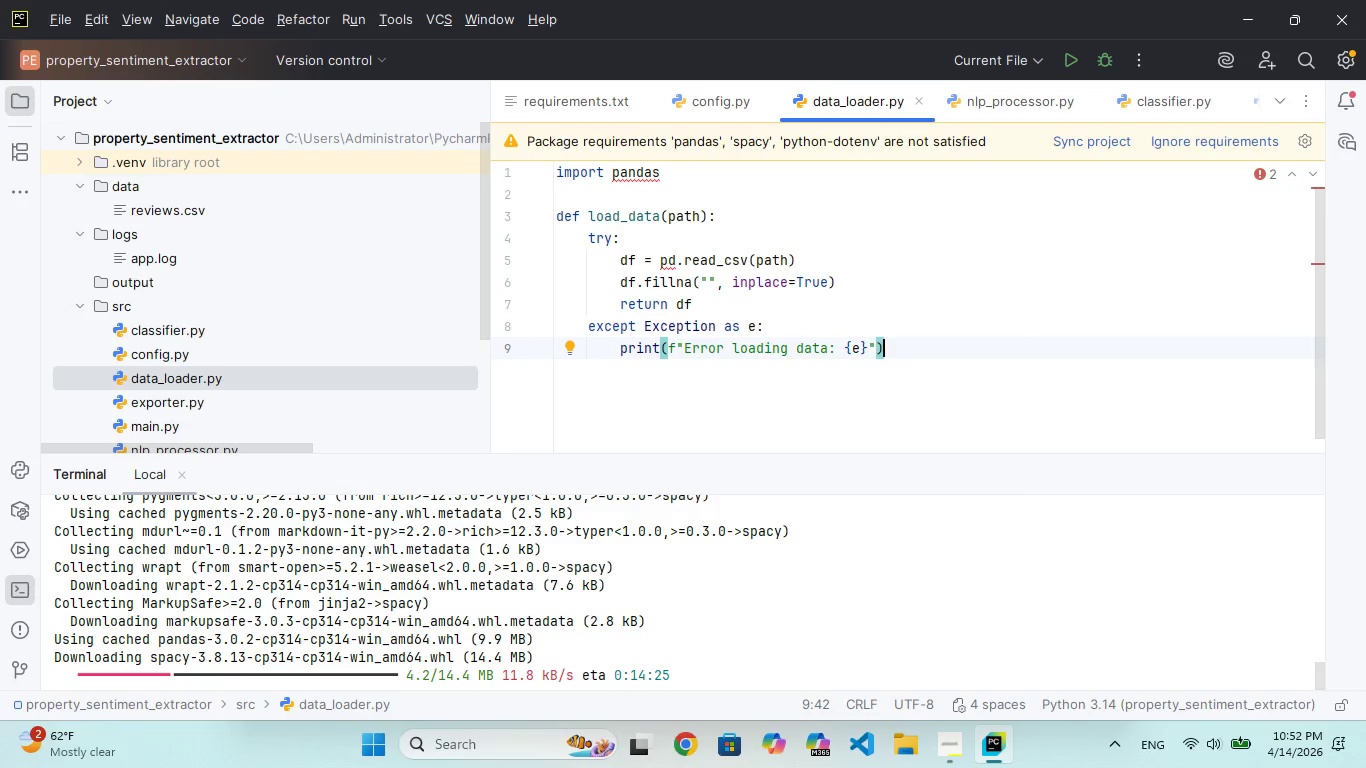 
key(Enter)
 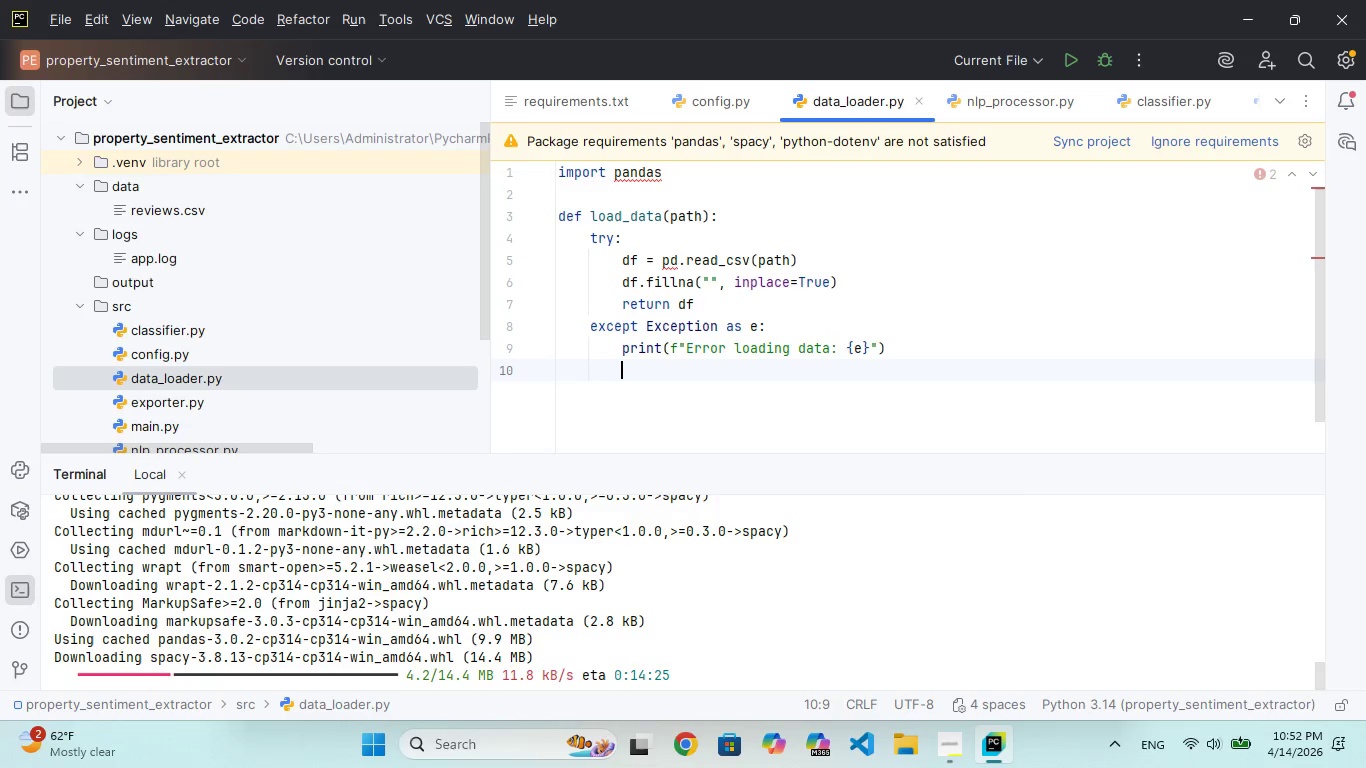 
type(reti)
key(Backspace)
type(ur)
 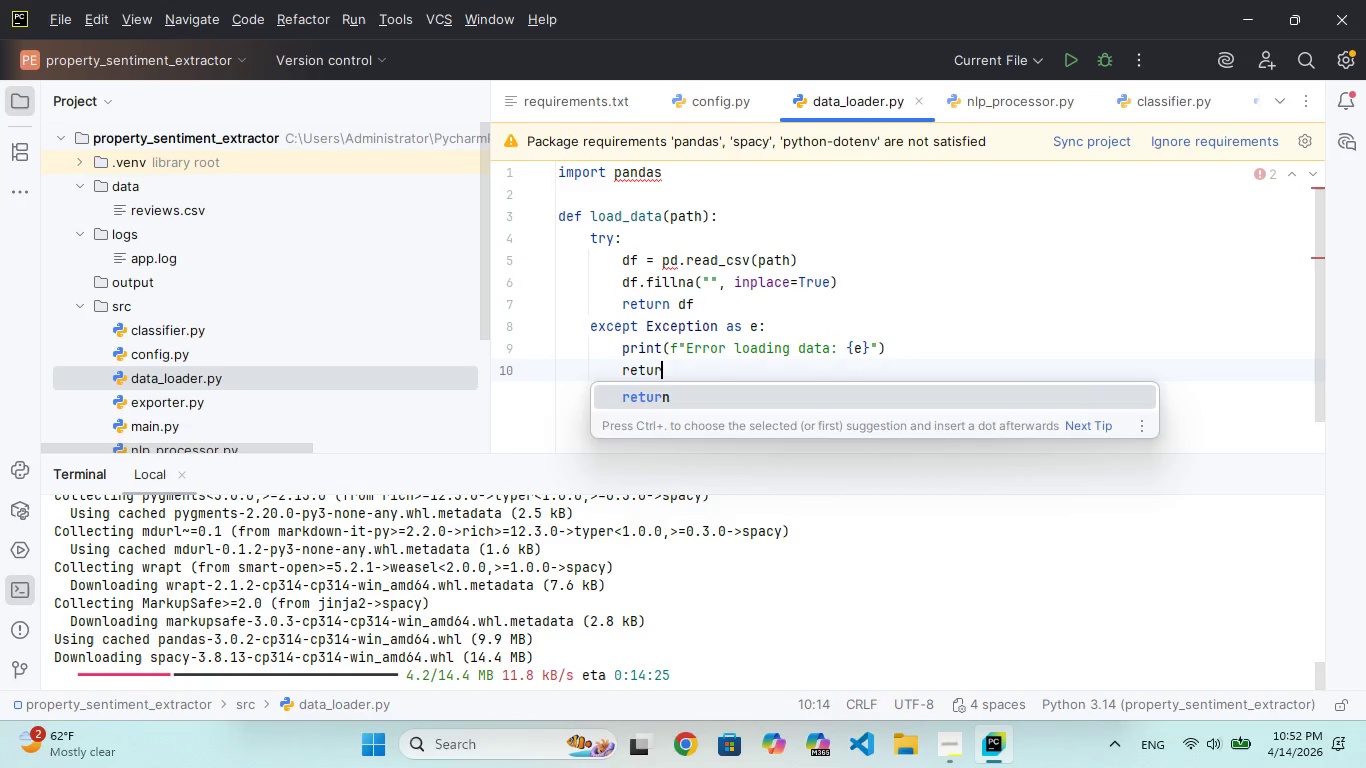 
key(Enter)
 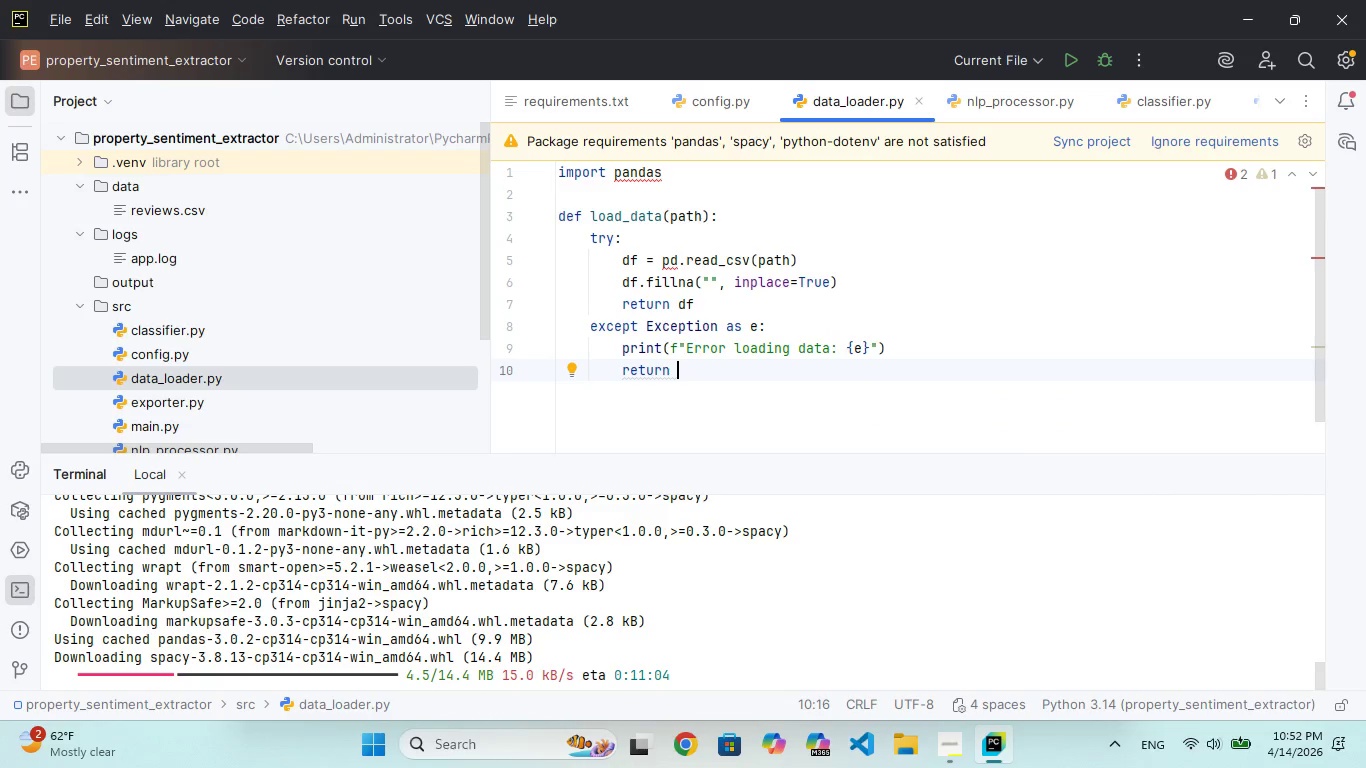 
key(CapsLock)
 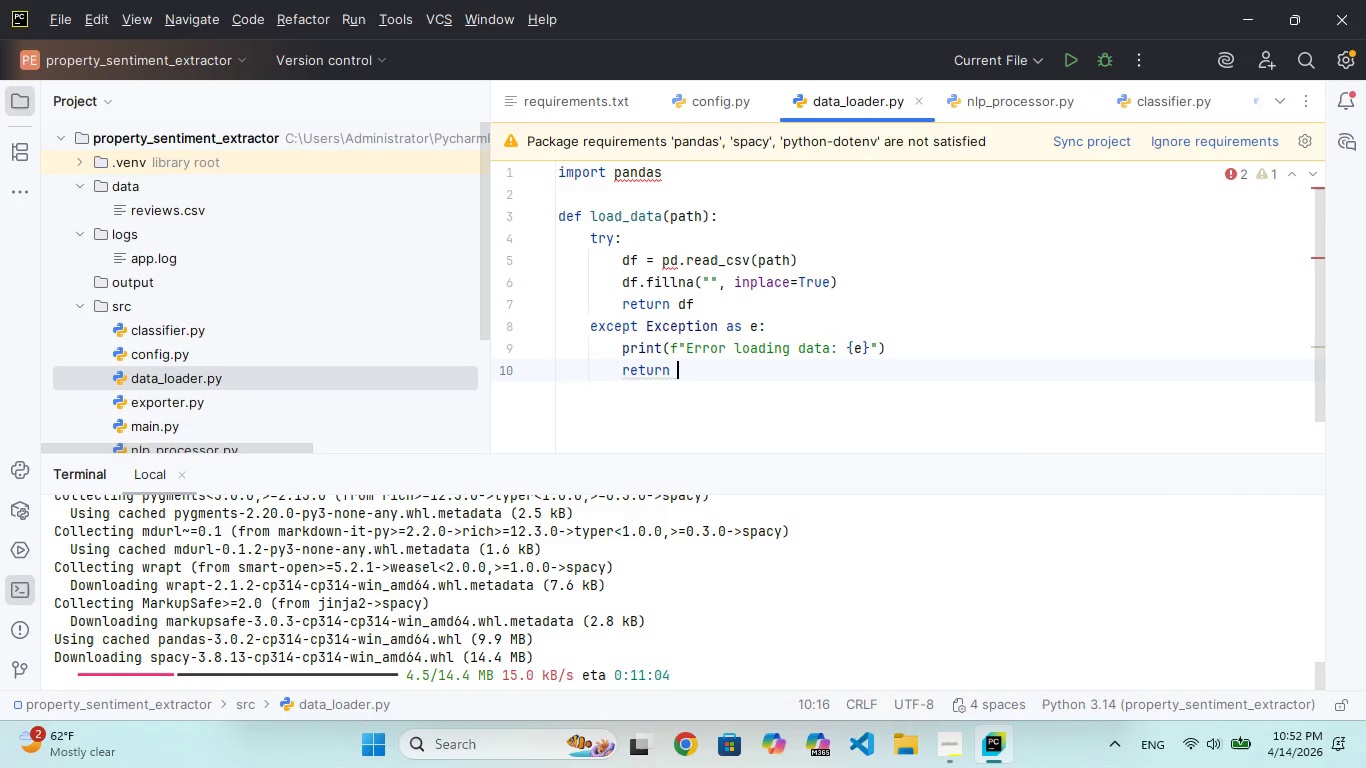 
key(N)
 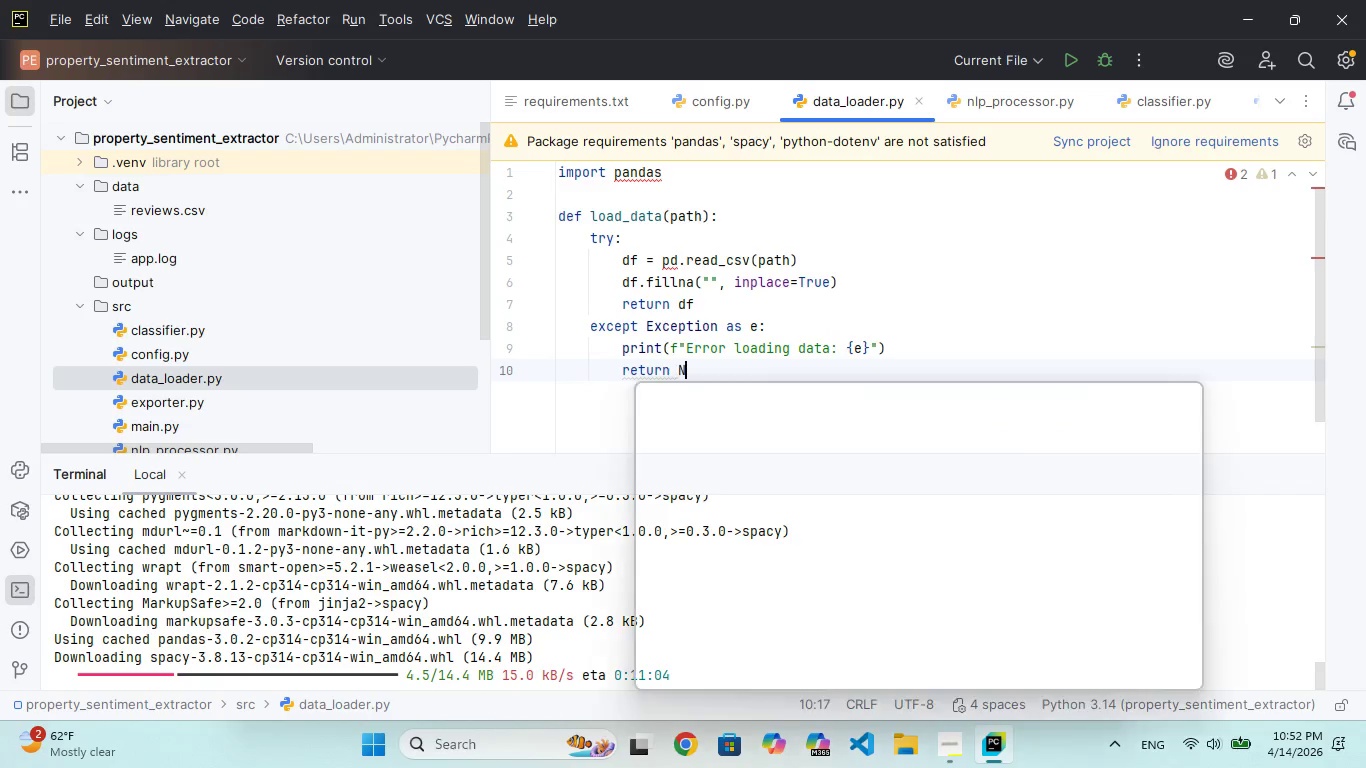 
key(CapsLock)
 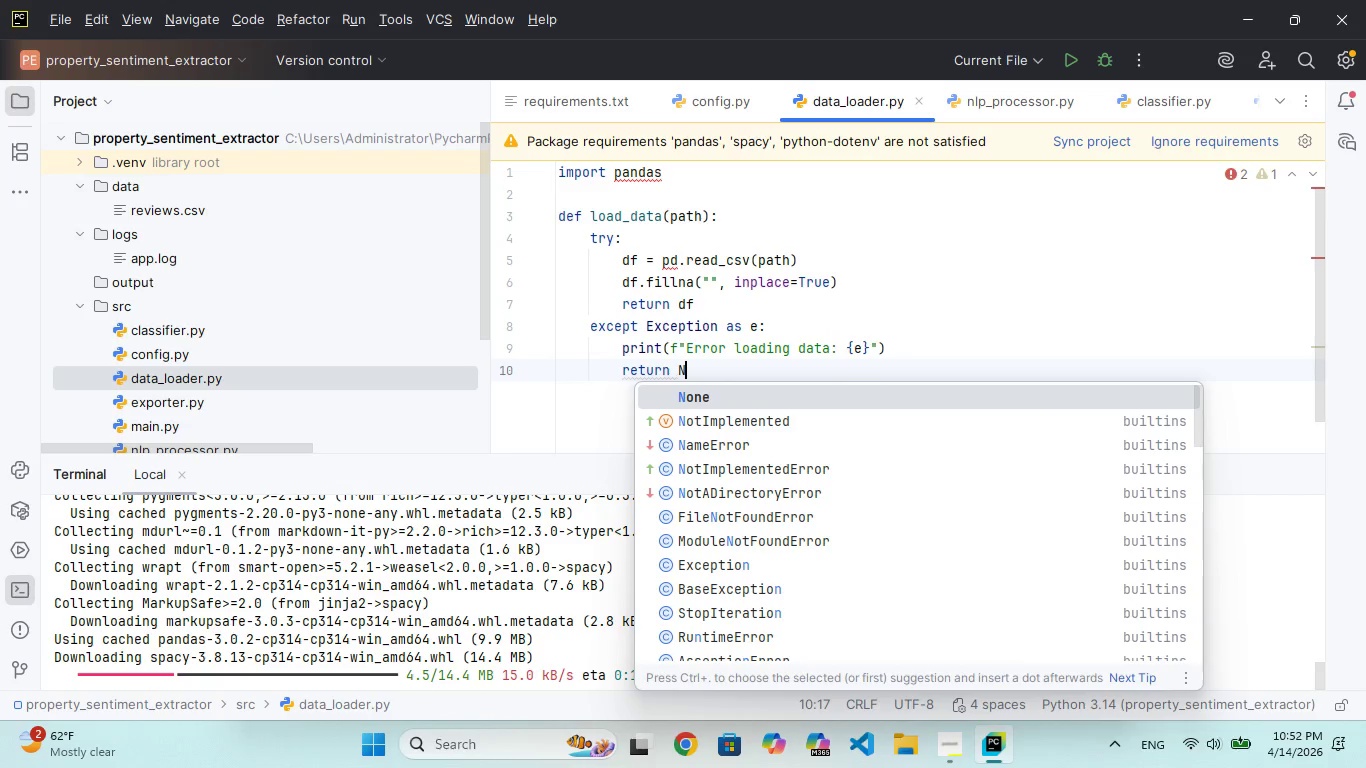 
key(O)
 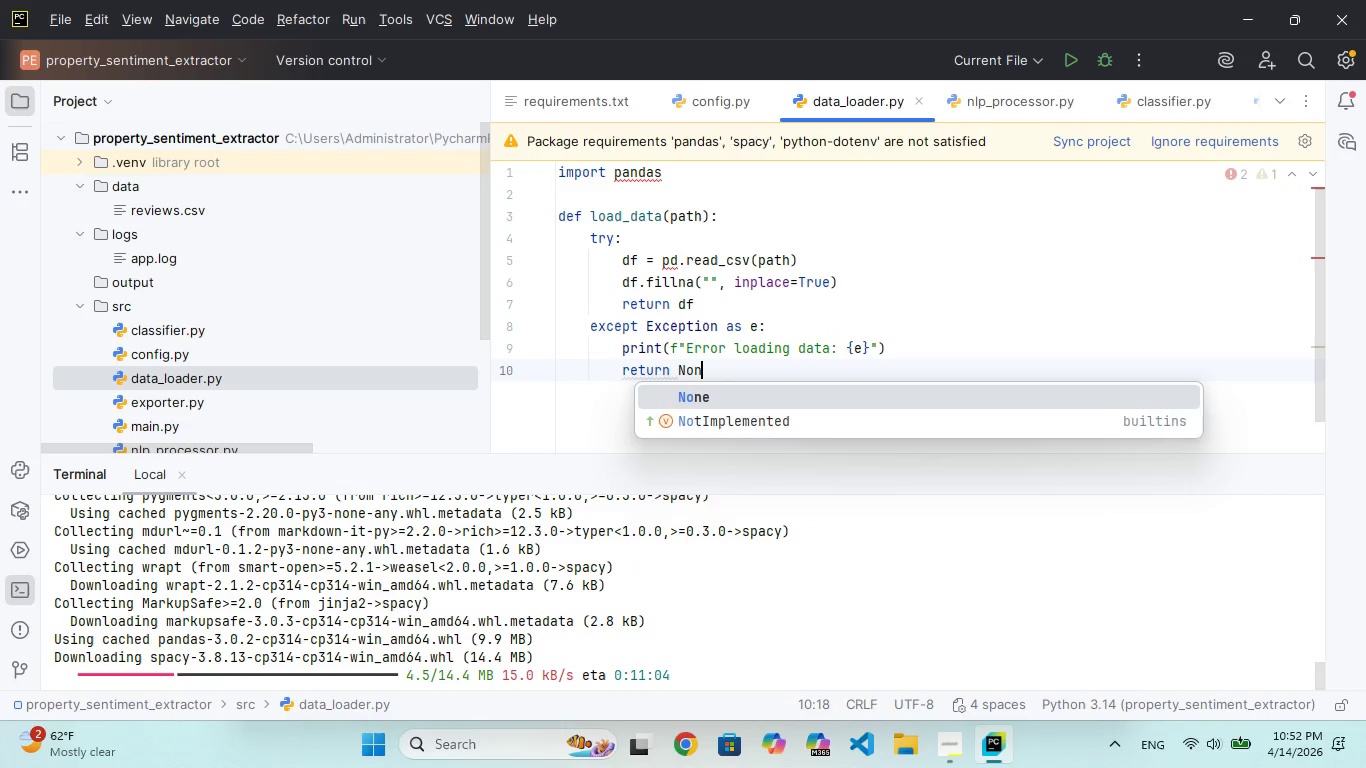 
hold_key(key=N, duration=0.31)
 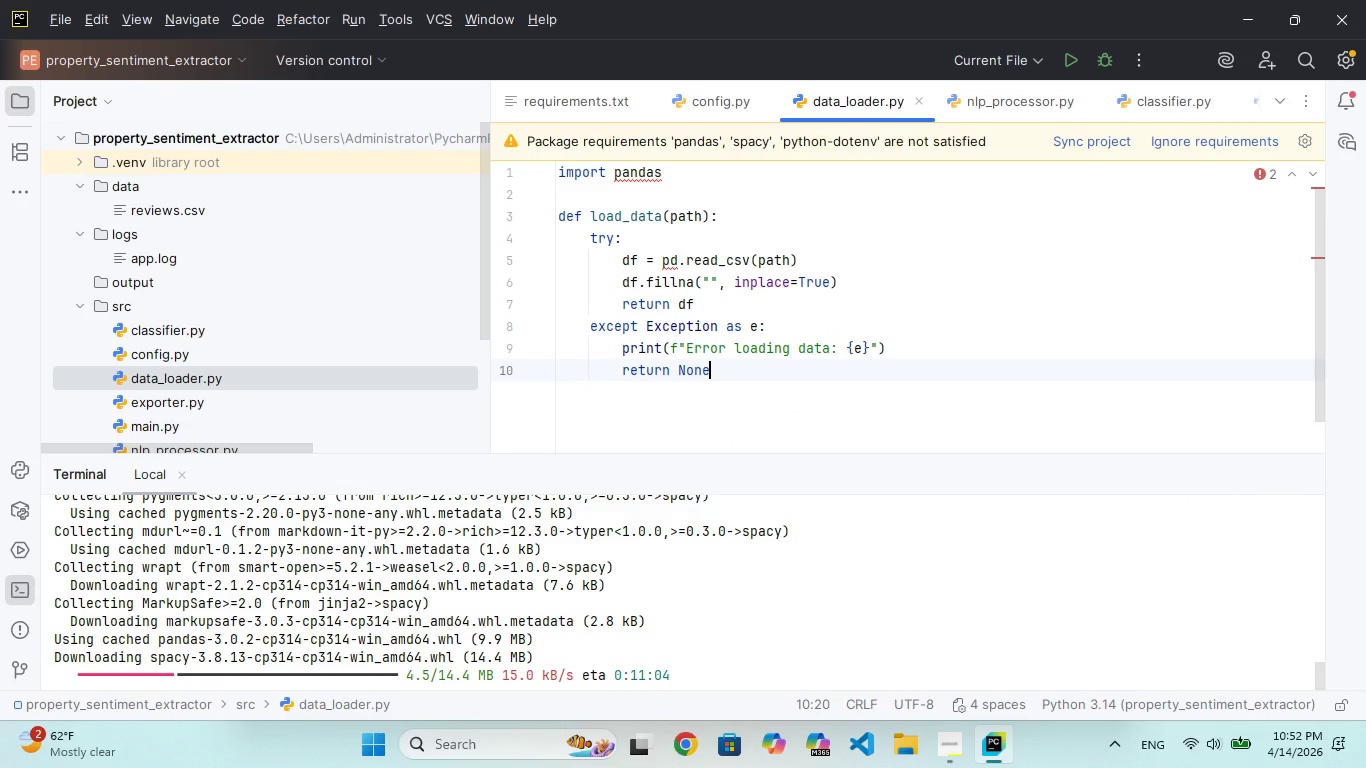 
hold_key(key=E, duration=0.34)
 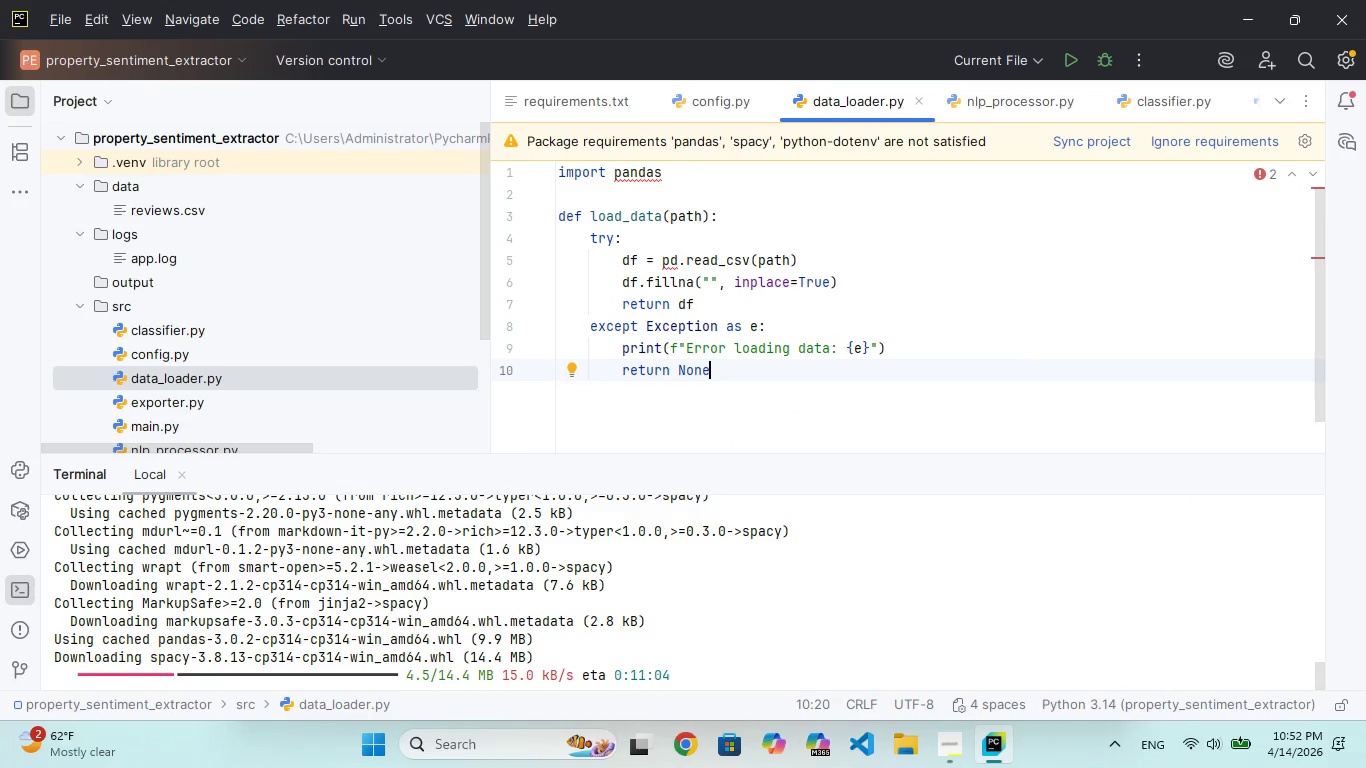 
wait(8.31)
 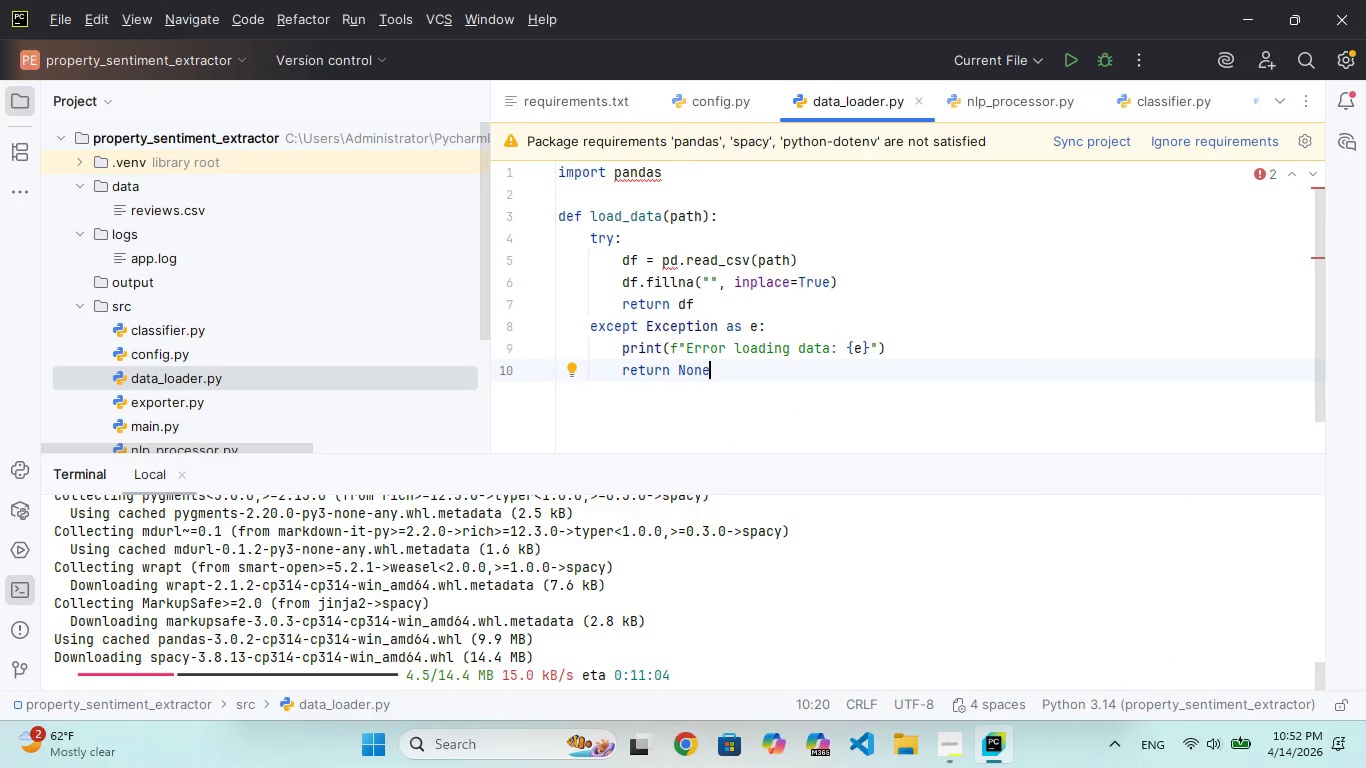 
scroll: coordinate [212, 392], scroll_direction: down, amount: 2.0
 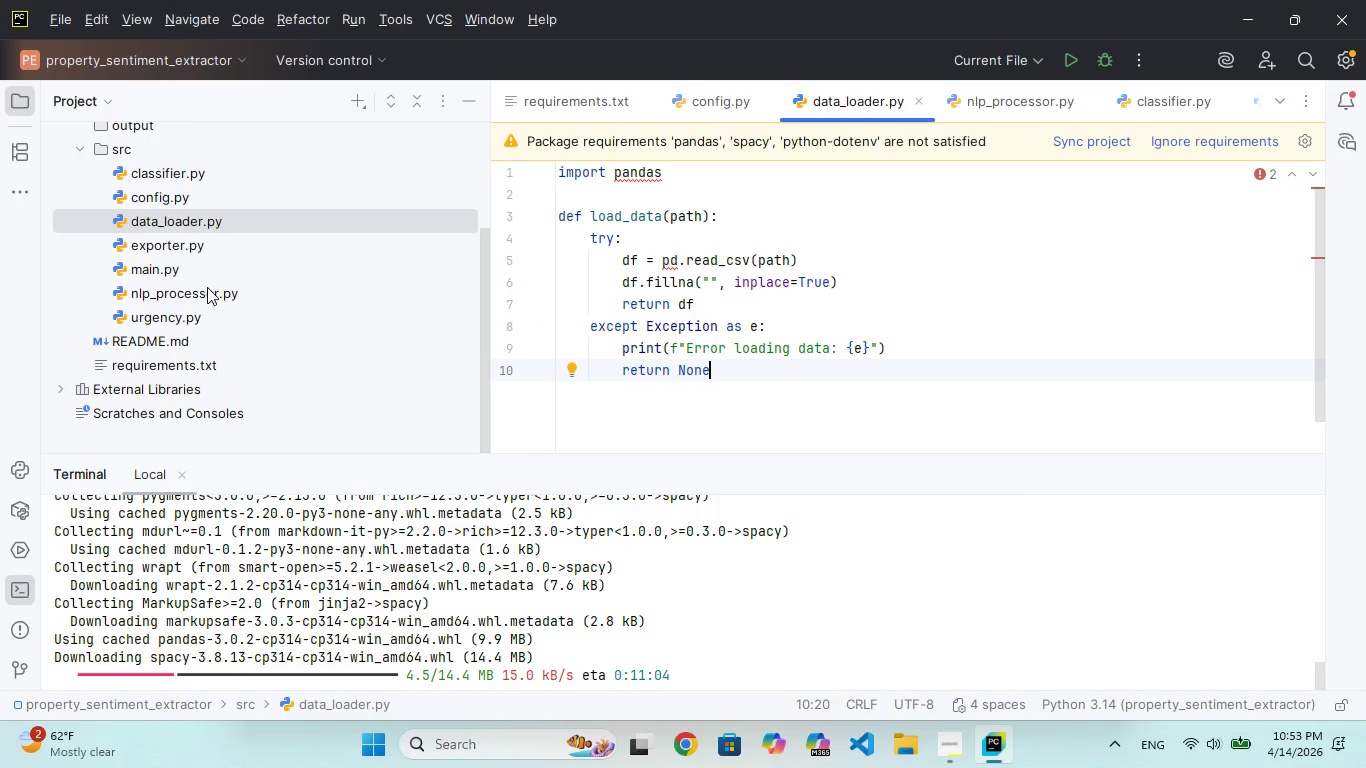 
double_click([207, 293])
 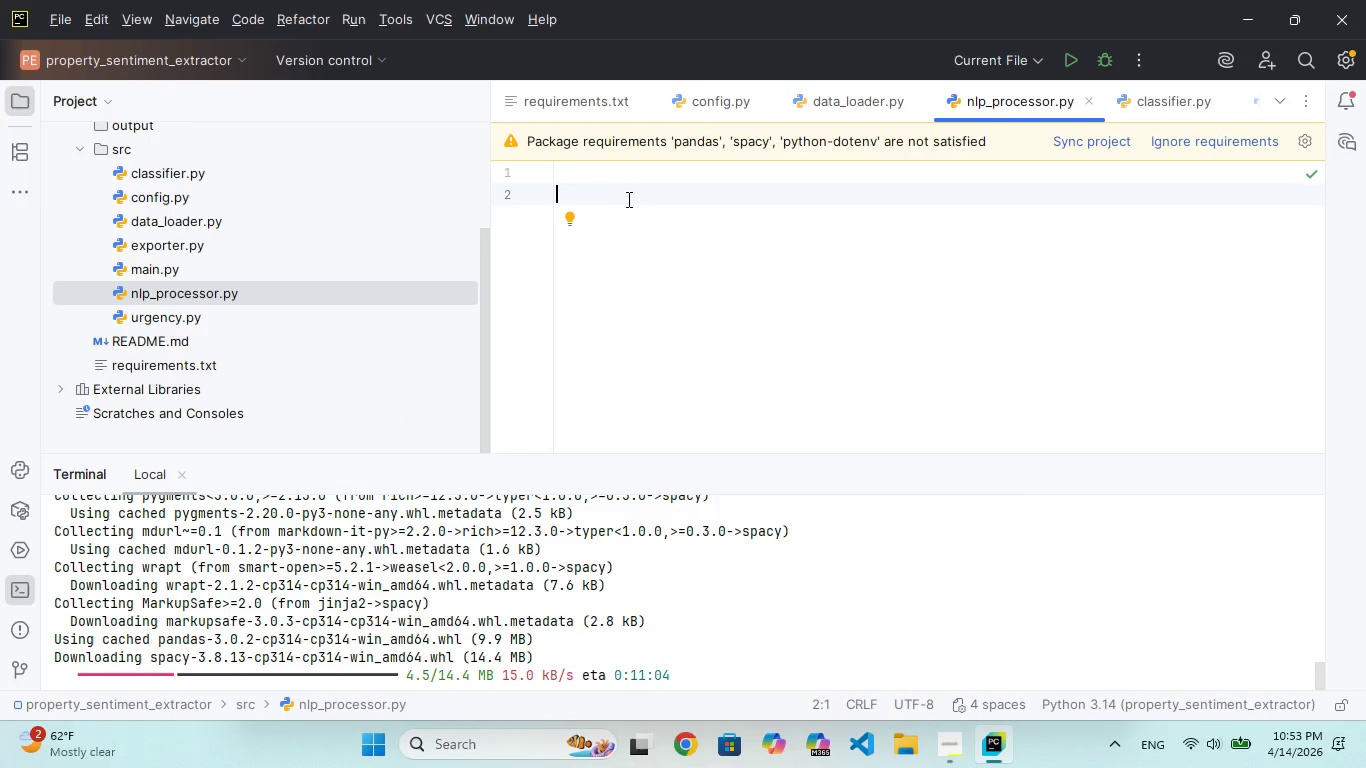 
left_click([598, 189])
 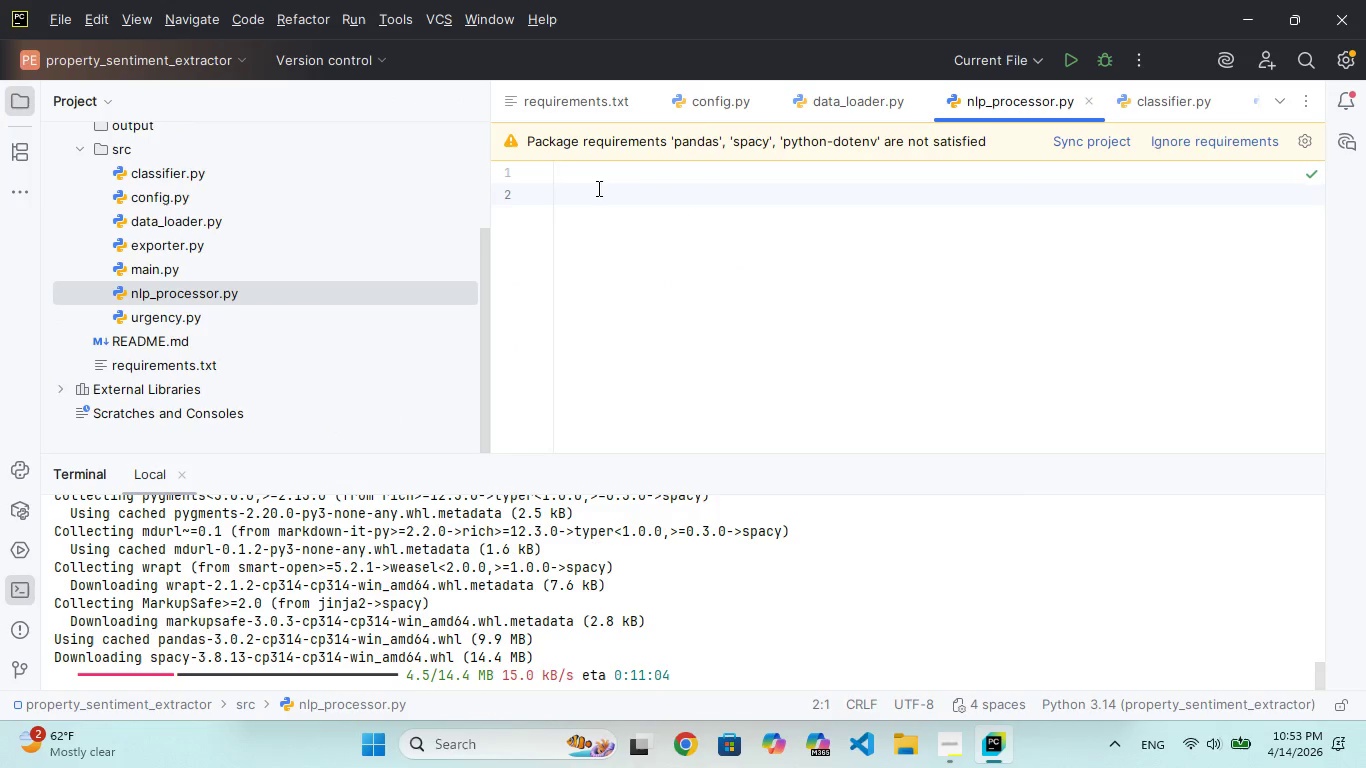 
key(Backspace)
 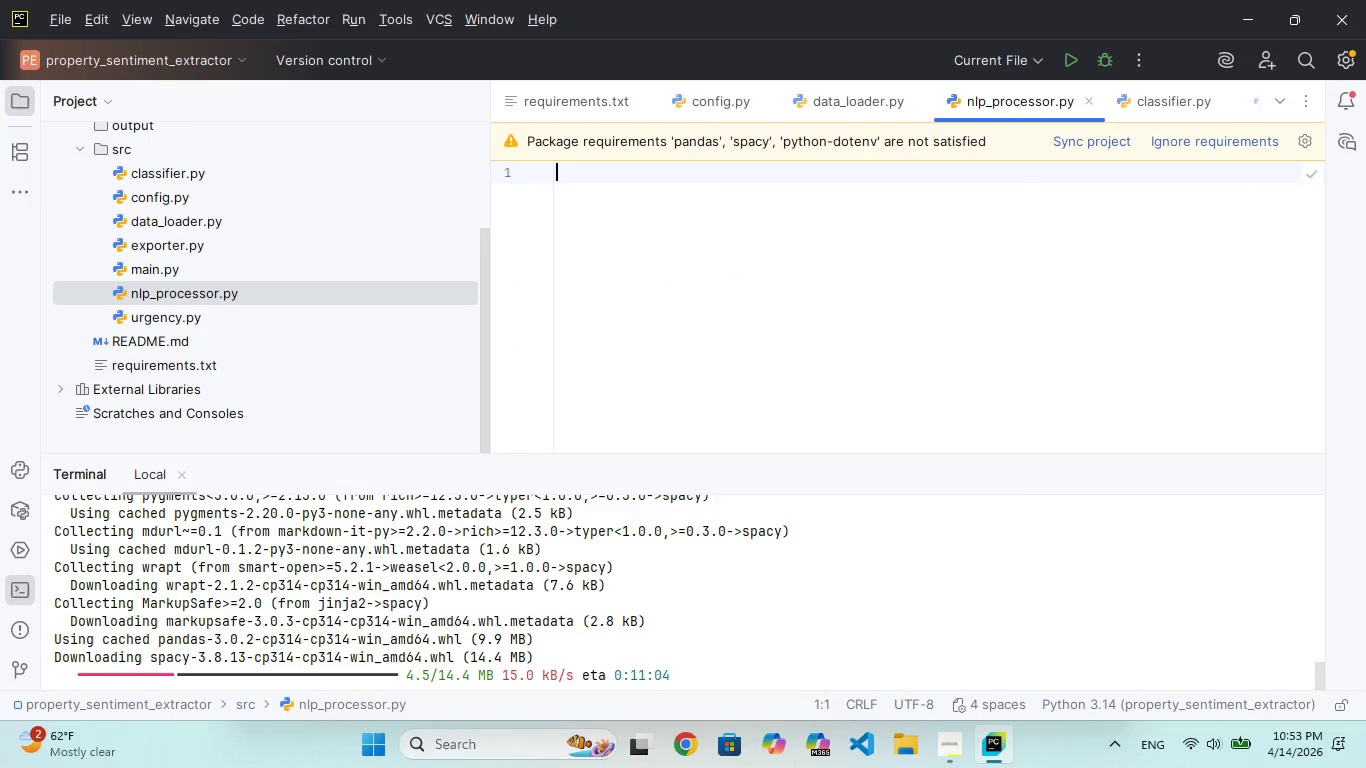 
key(Backspace)
 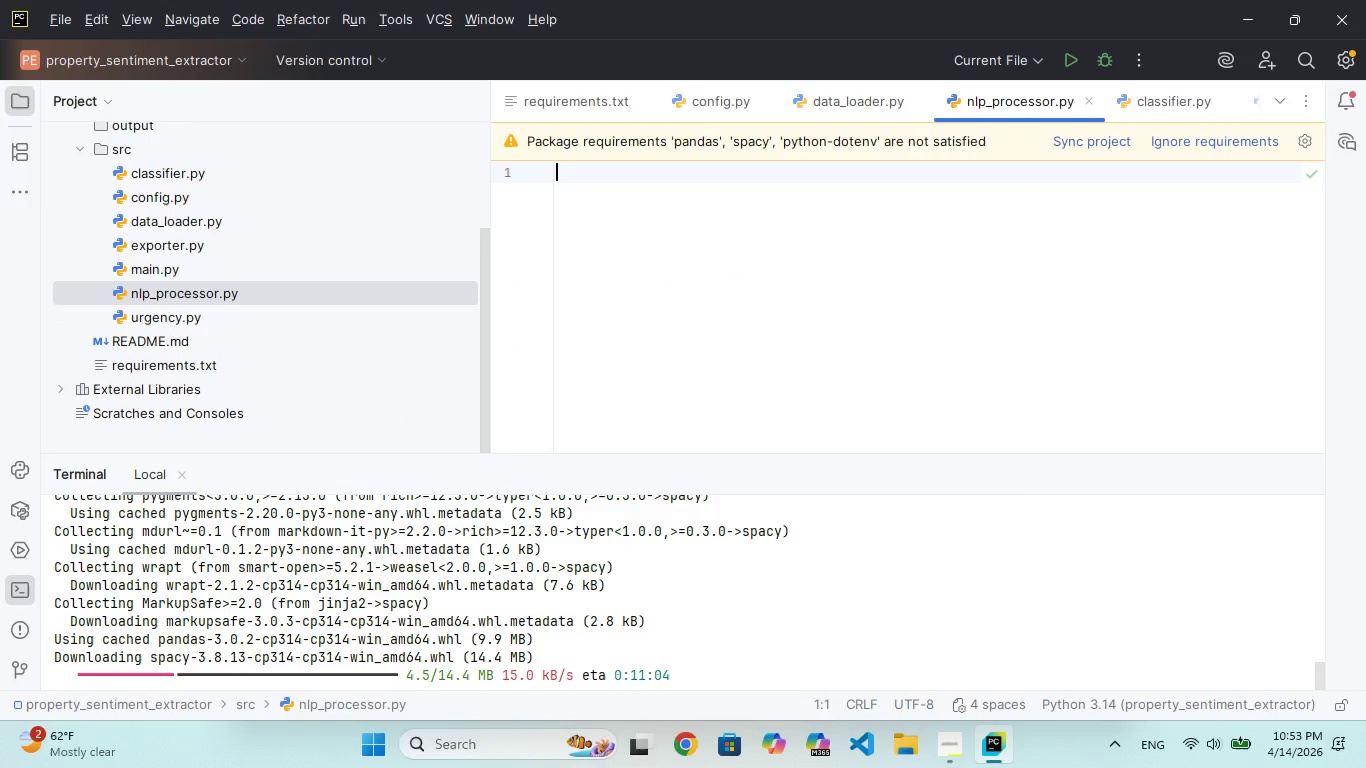 
key(Backspace)
 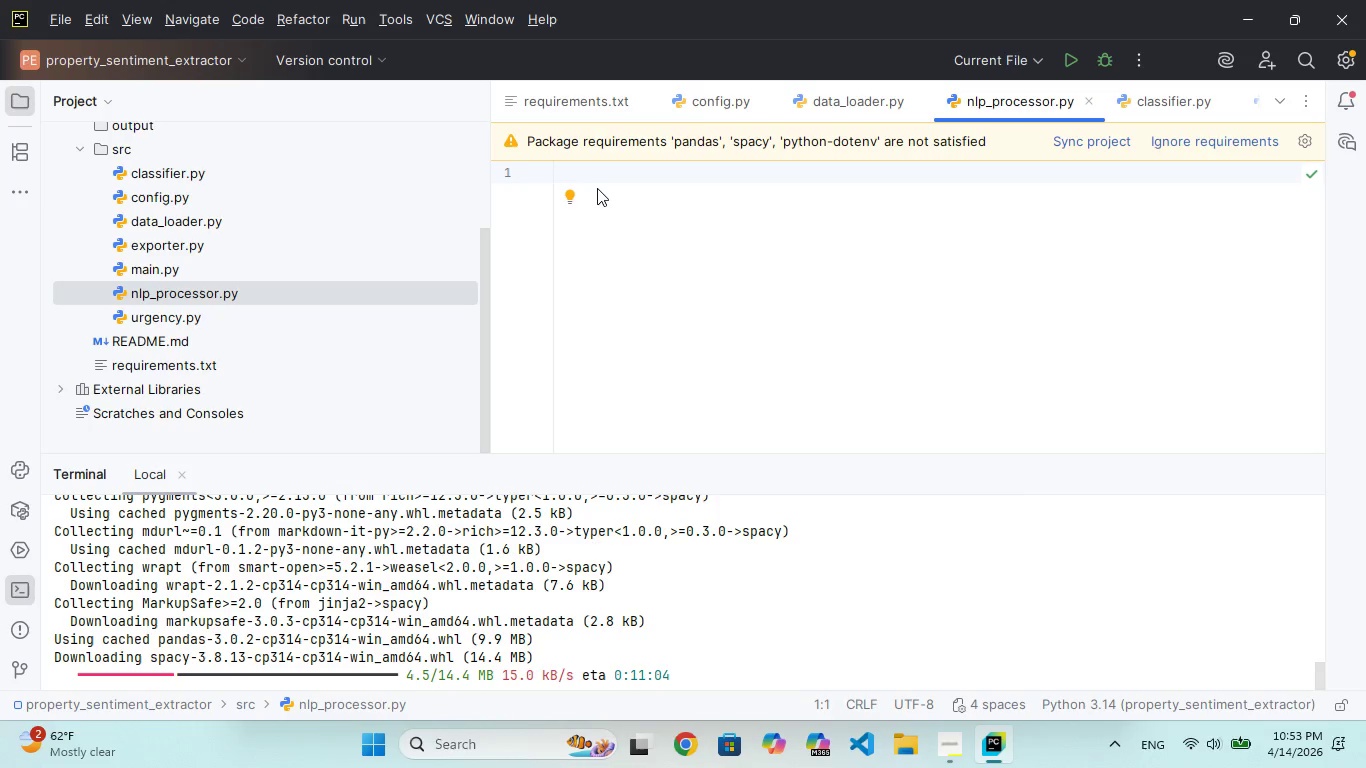 
type(imot spacy)
 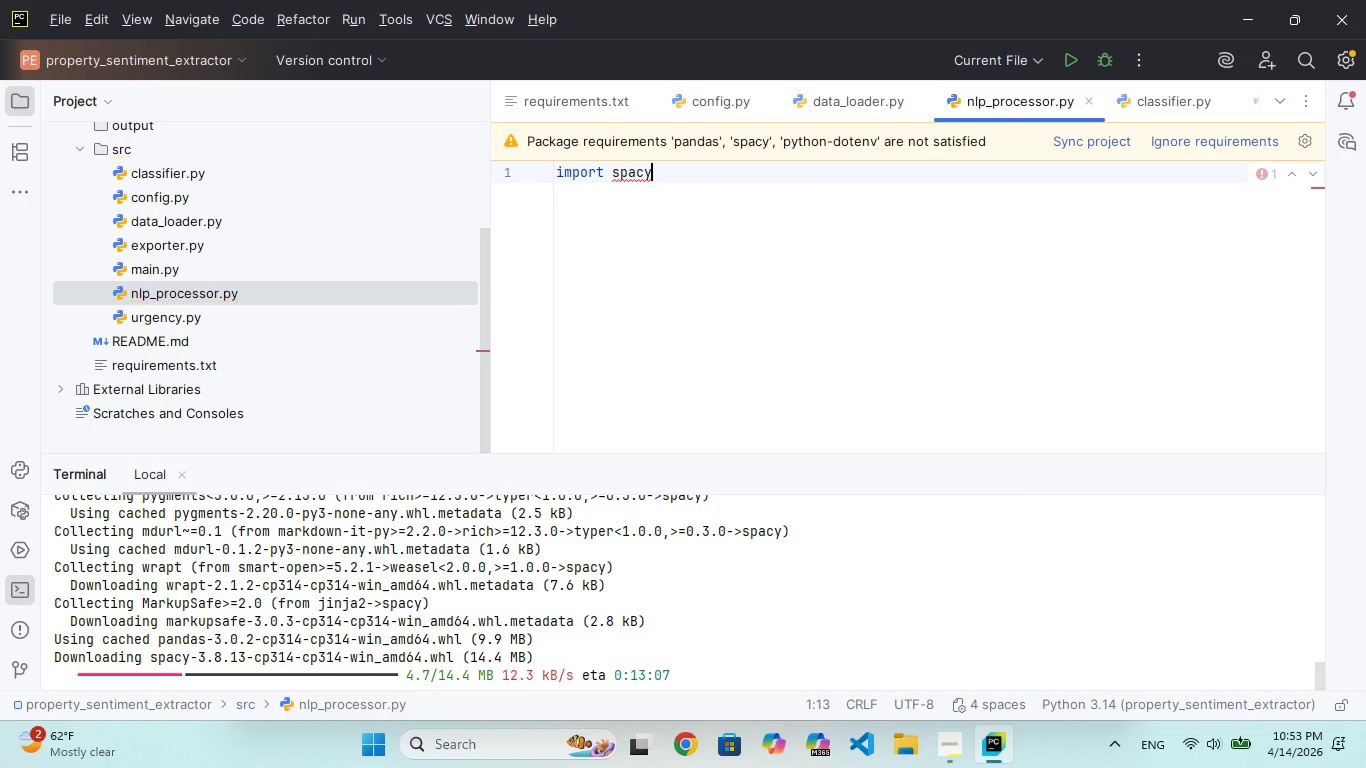 
hold_key(key=R, duration=0.38)
 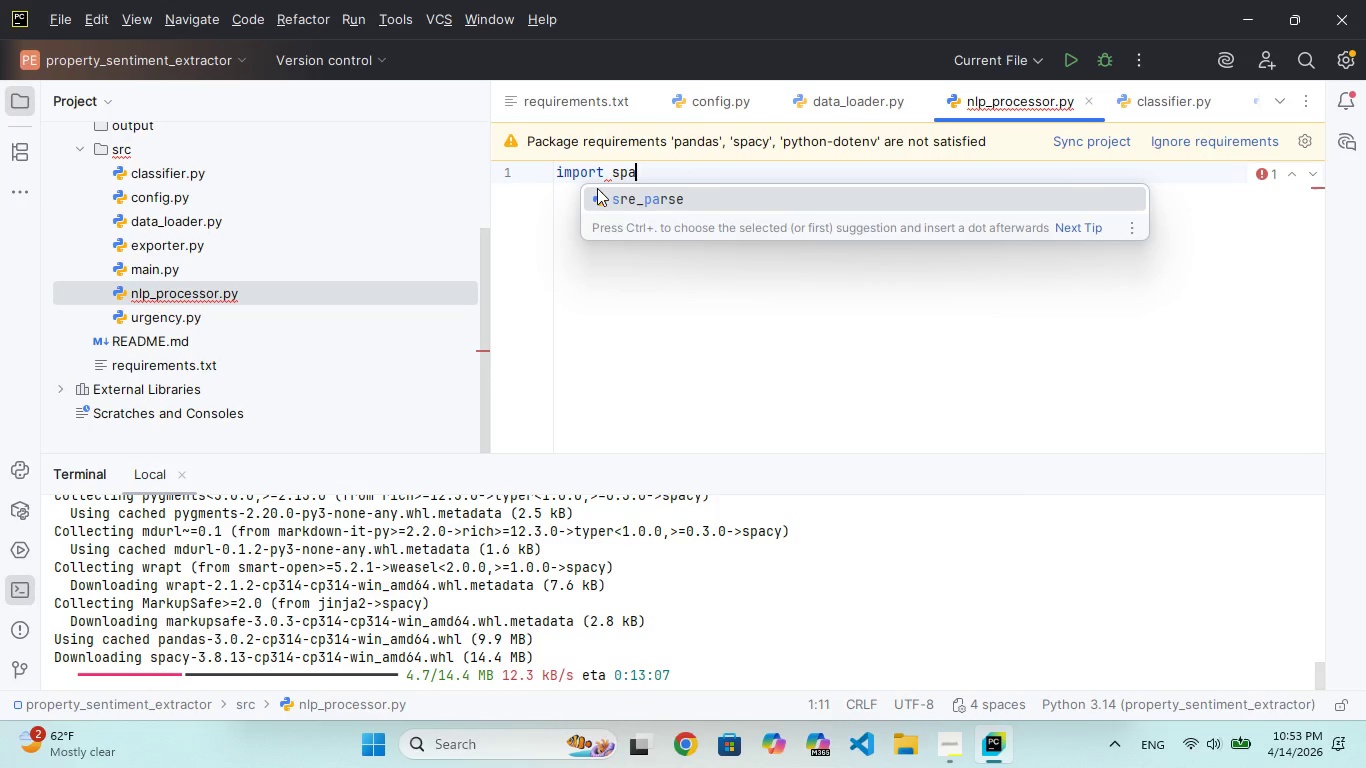 
key(Enter)
 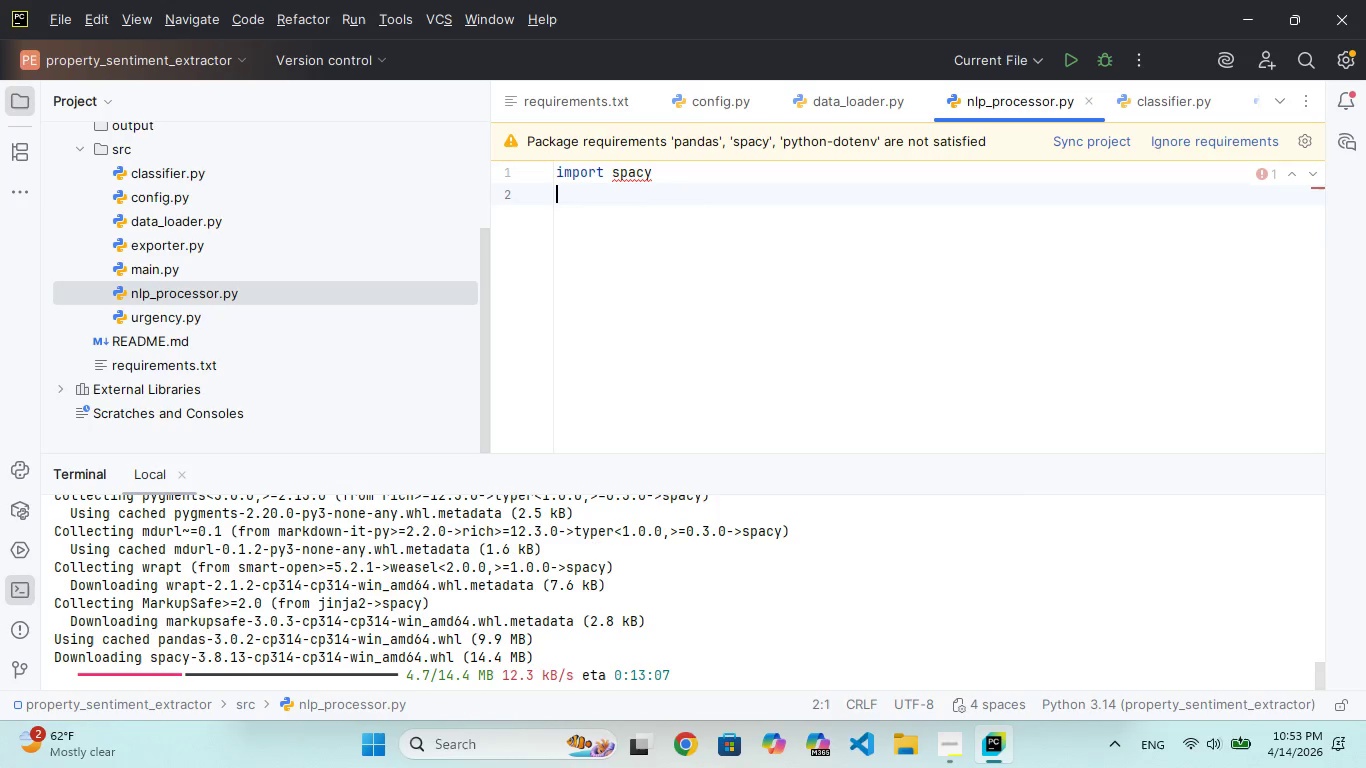 
key(Enter)
 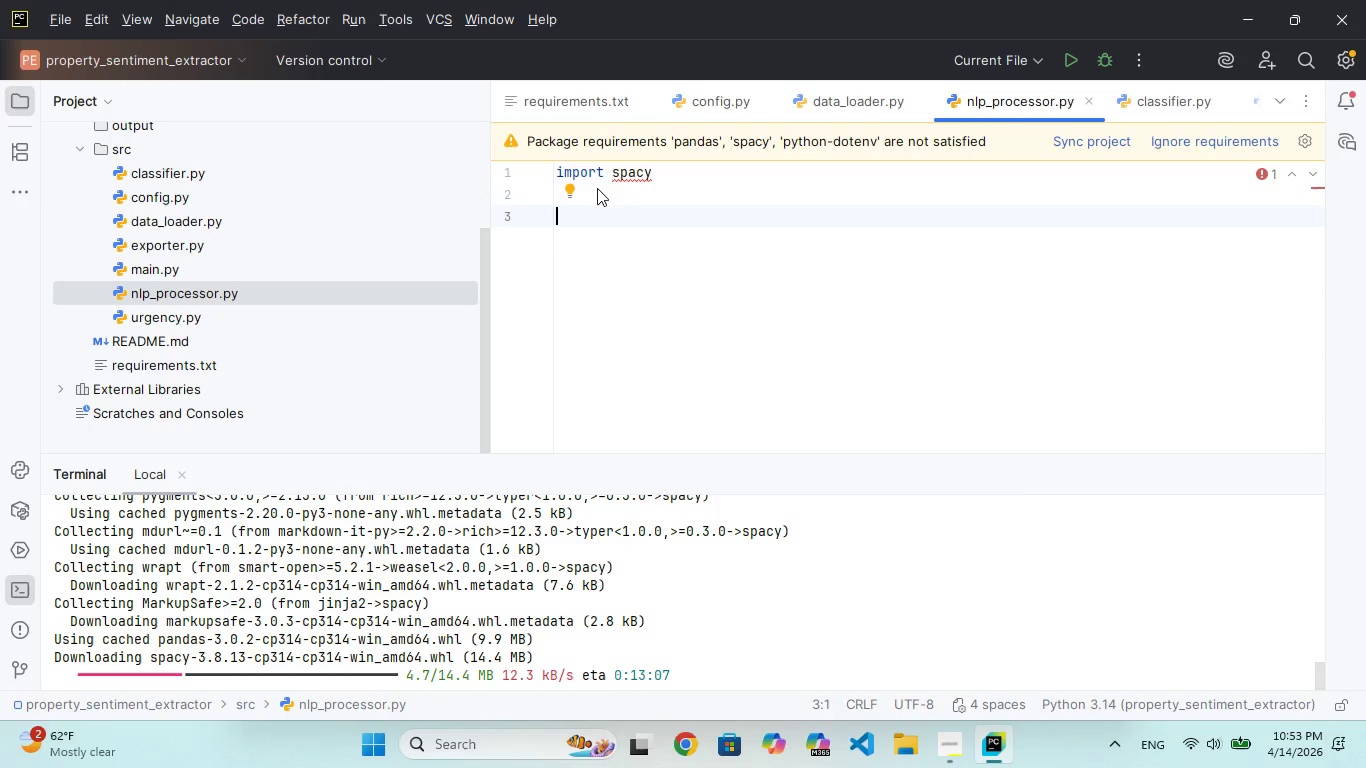 
type(nlp)
 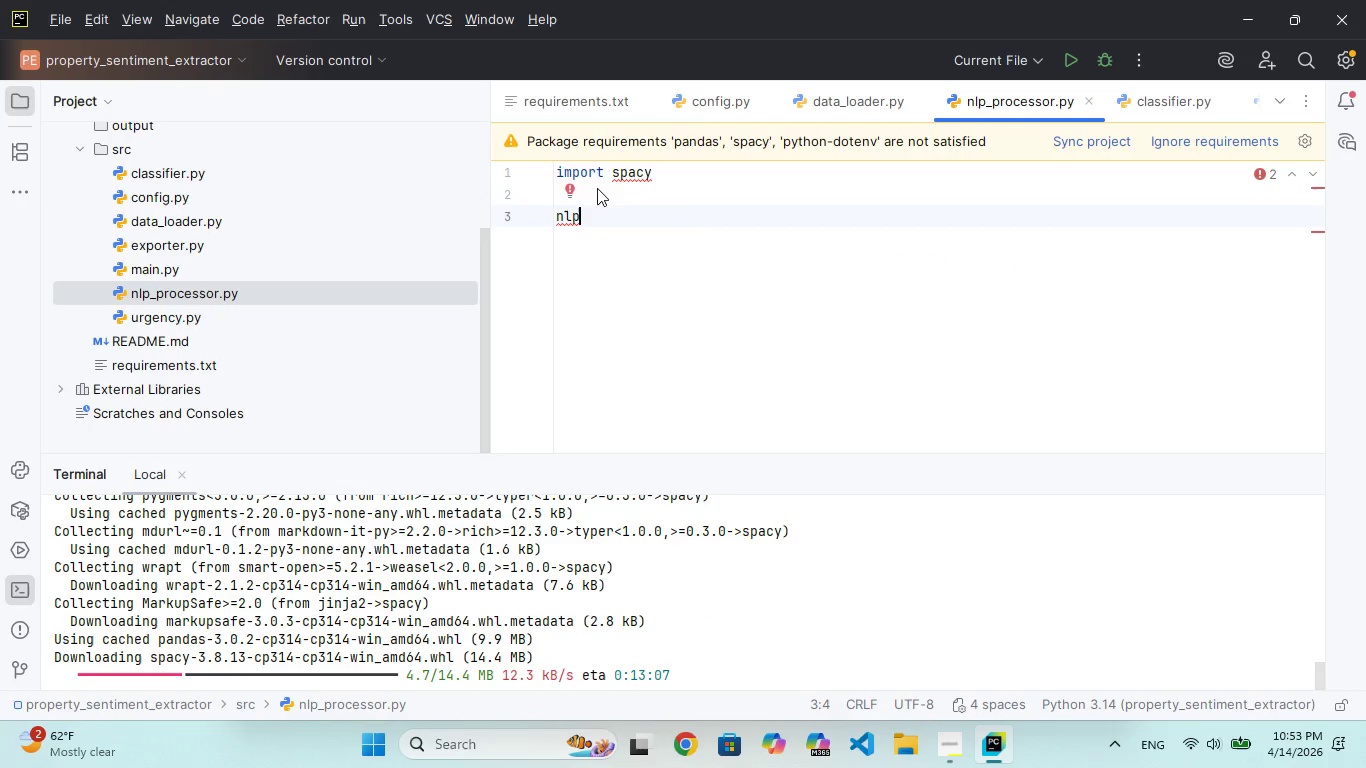 
type( = spcy)
 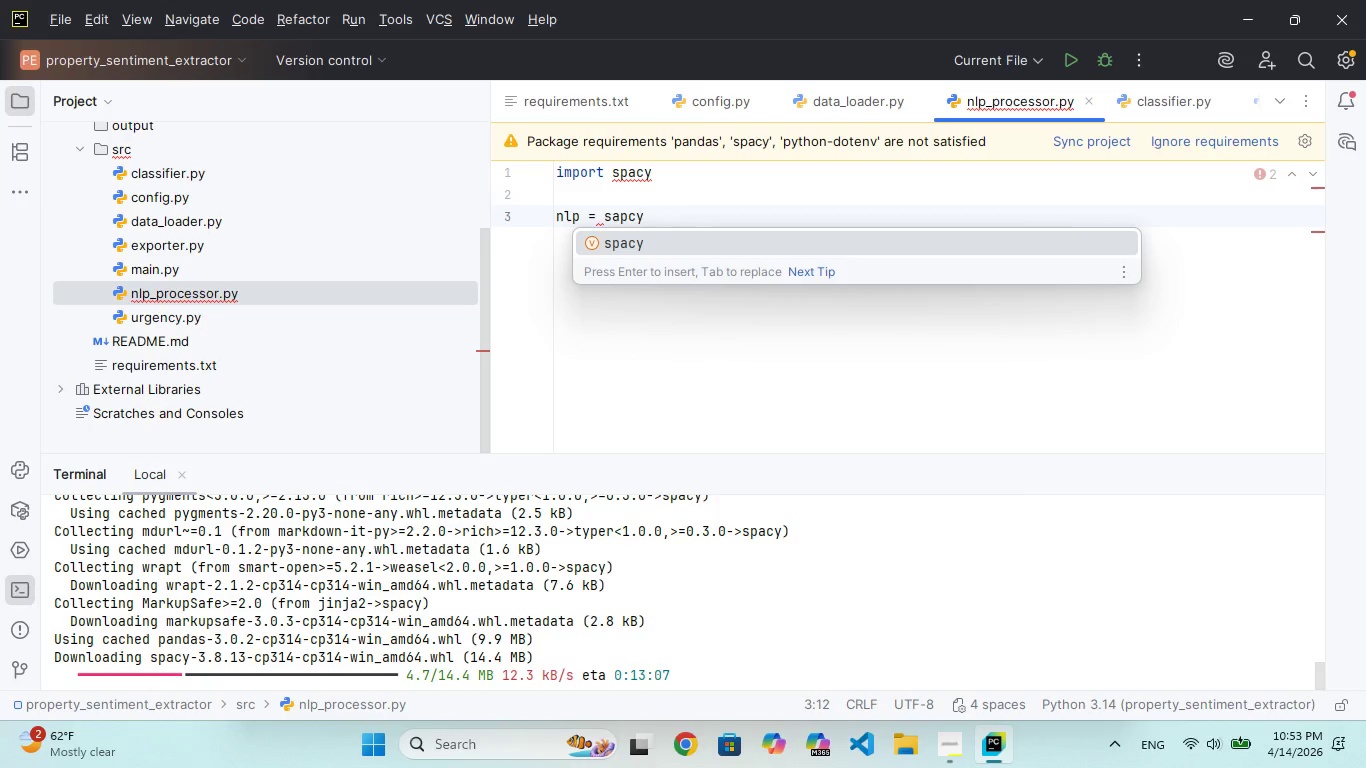 
hold_key(key=A, duration=0.31)
 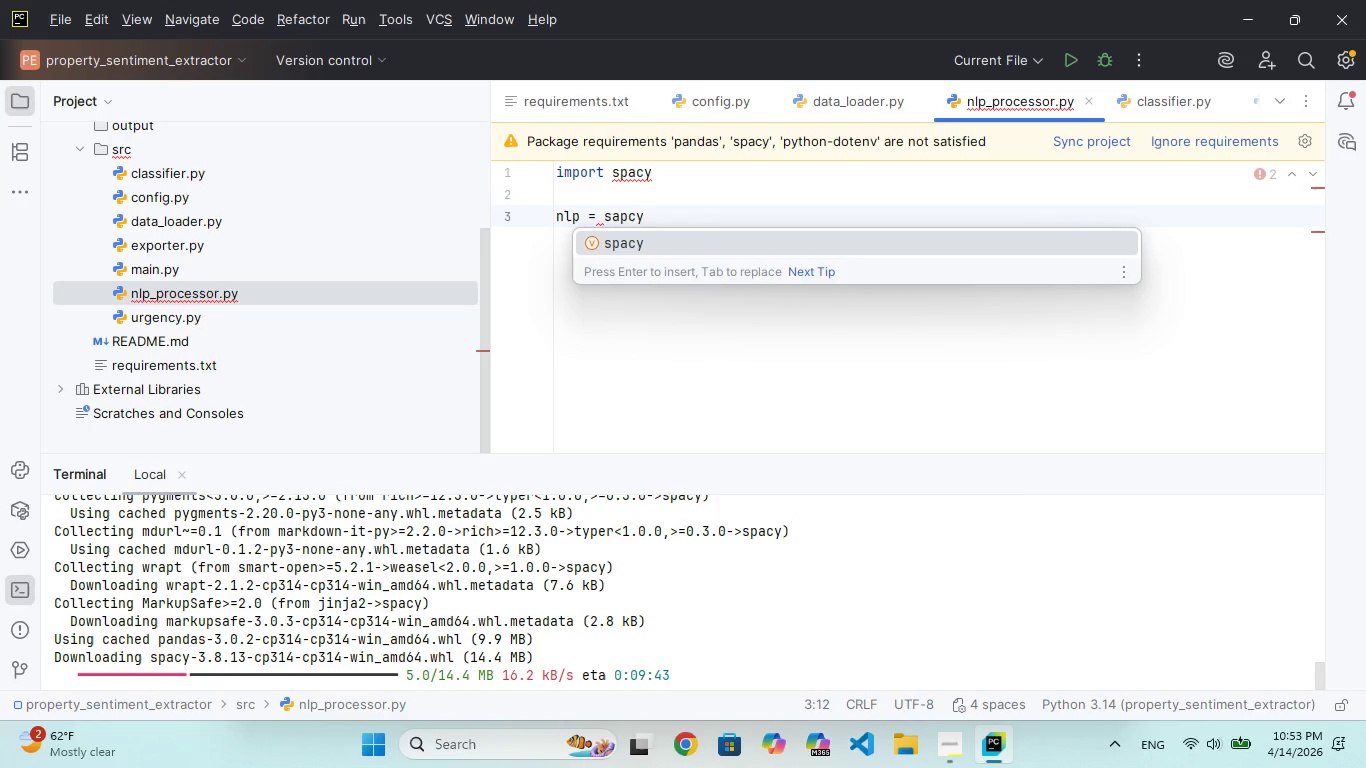 
key(Enter)
 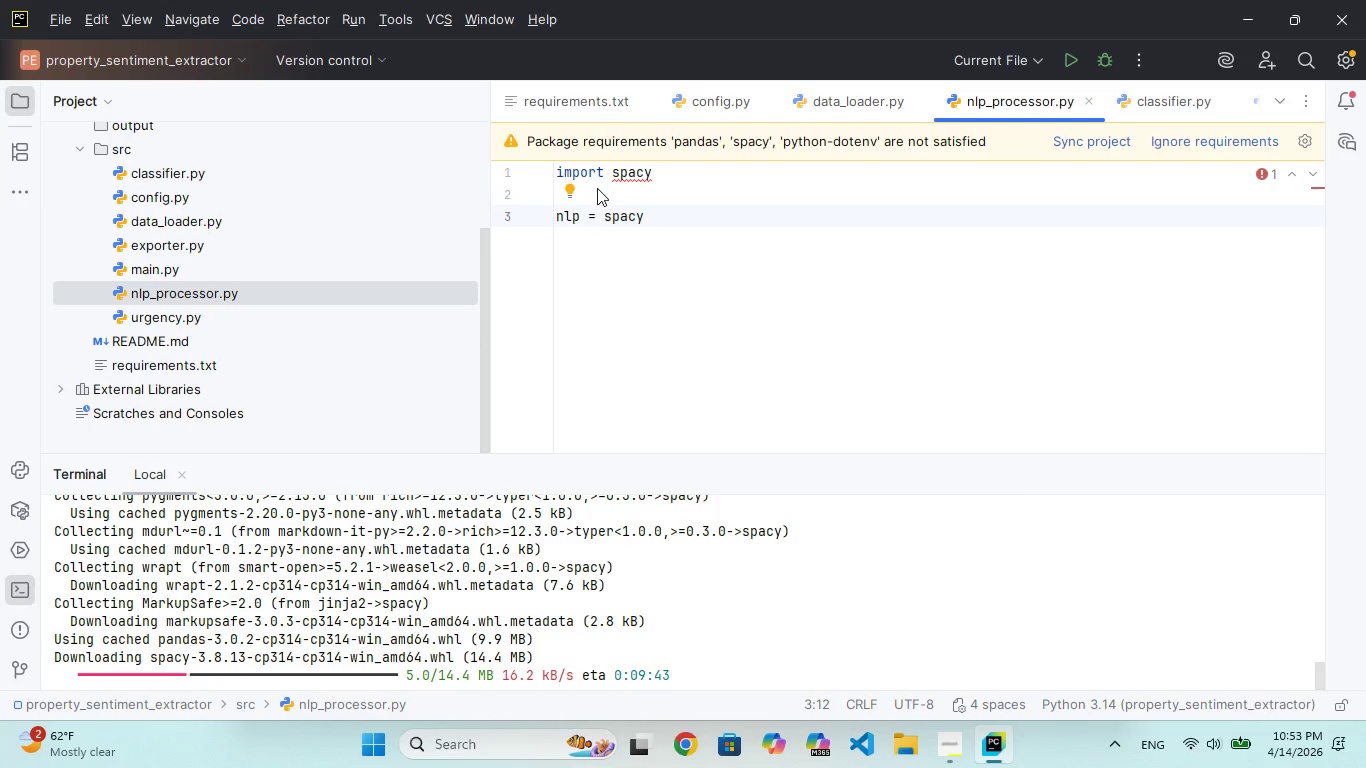 
type(.lod)
 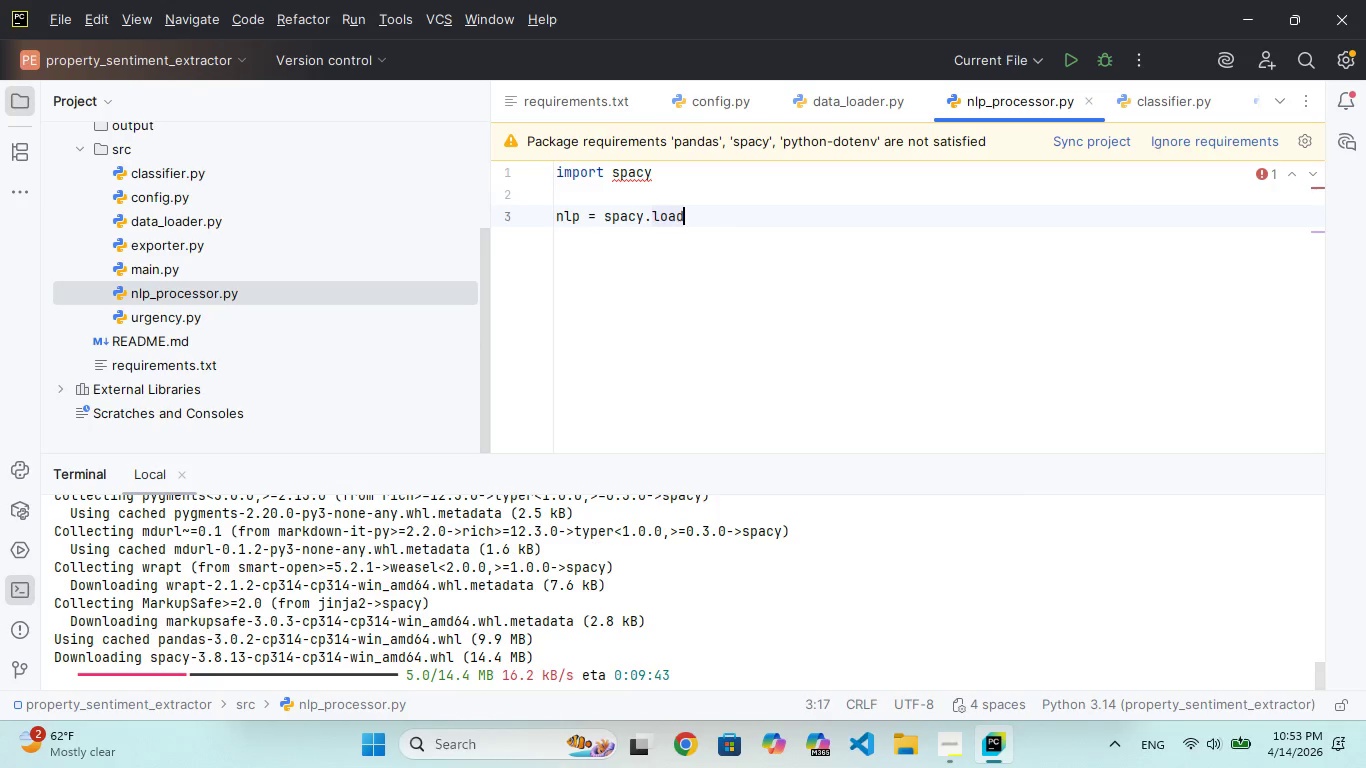 
hold_key(key=A, duration=0.34)
 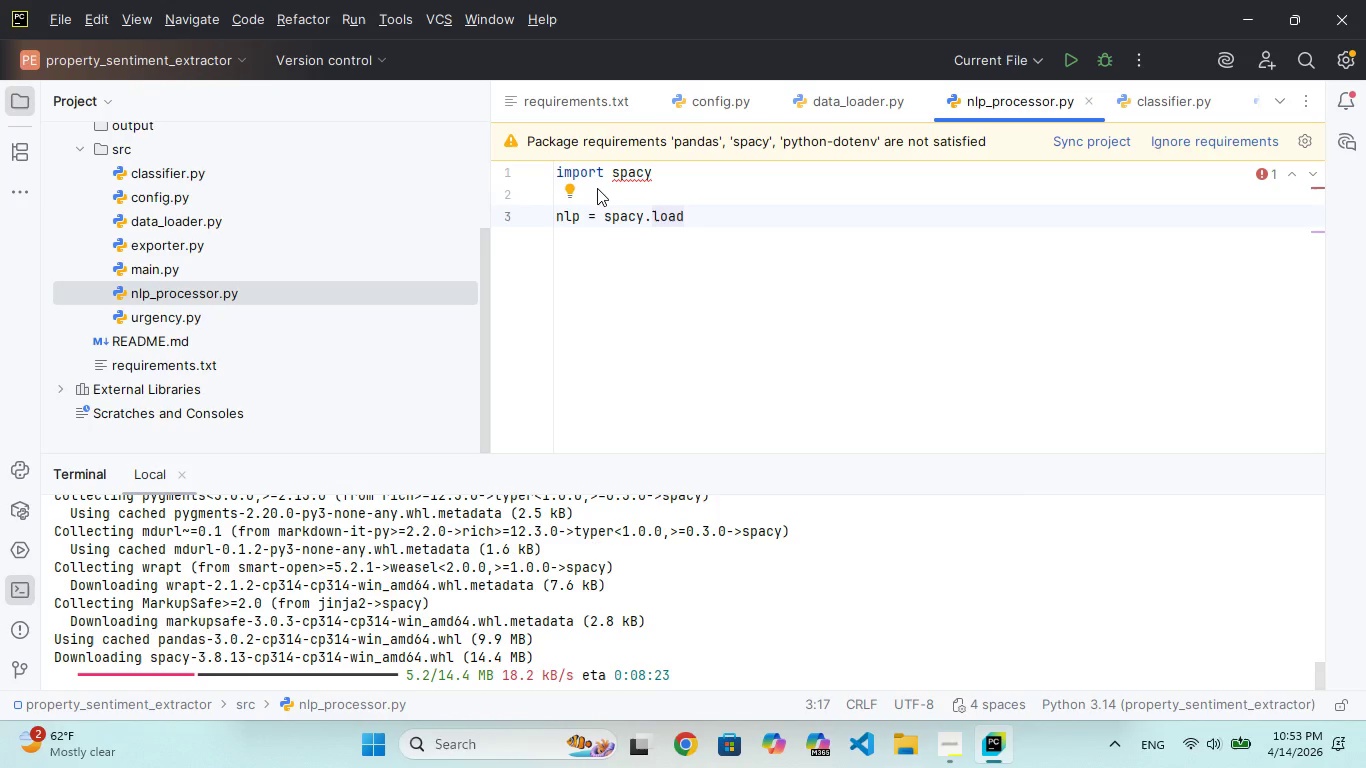 
wait(30.19)
 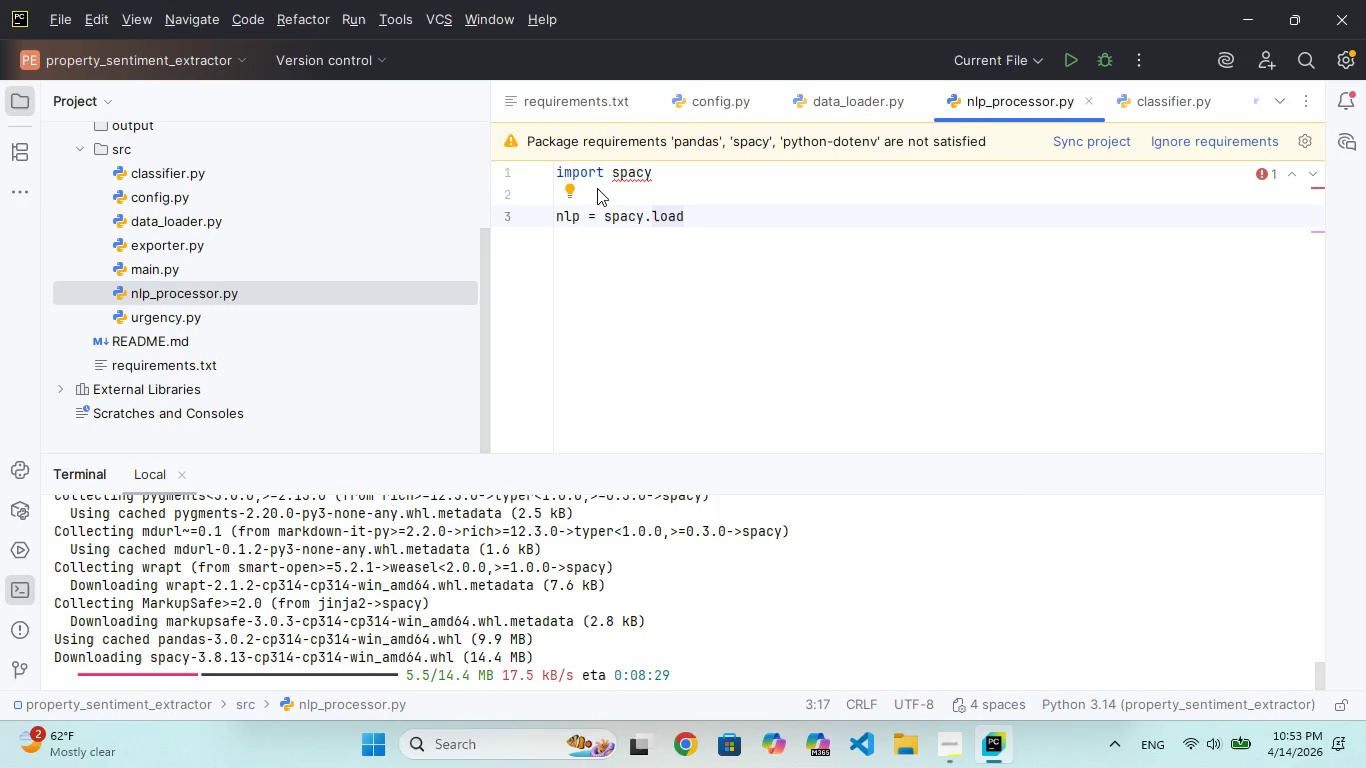 
key(Shift+9)
 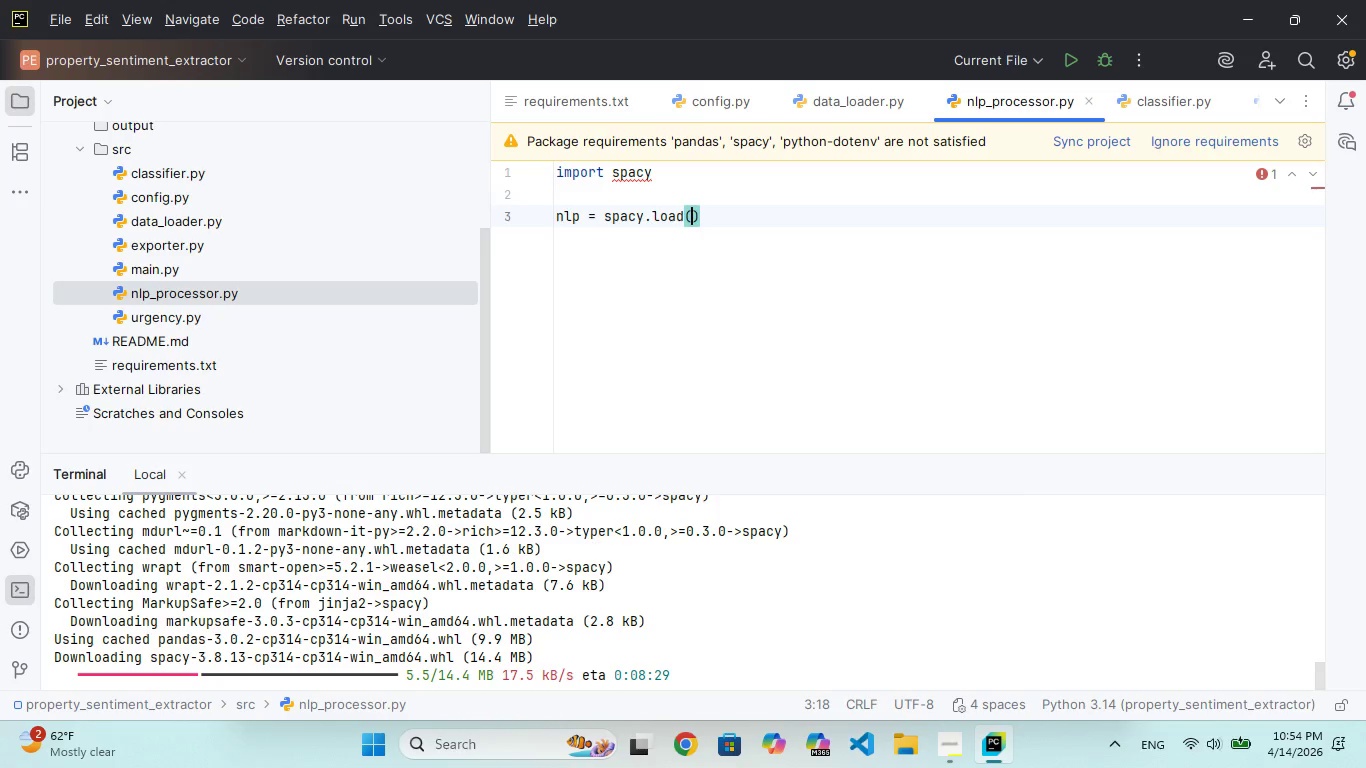 
key(Shift+Quote)
 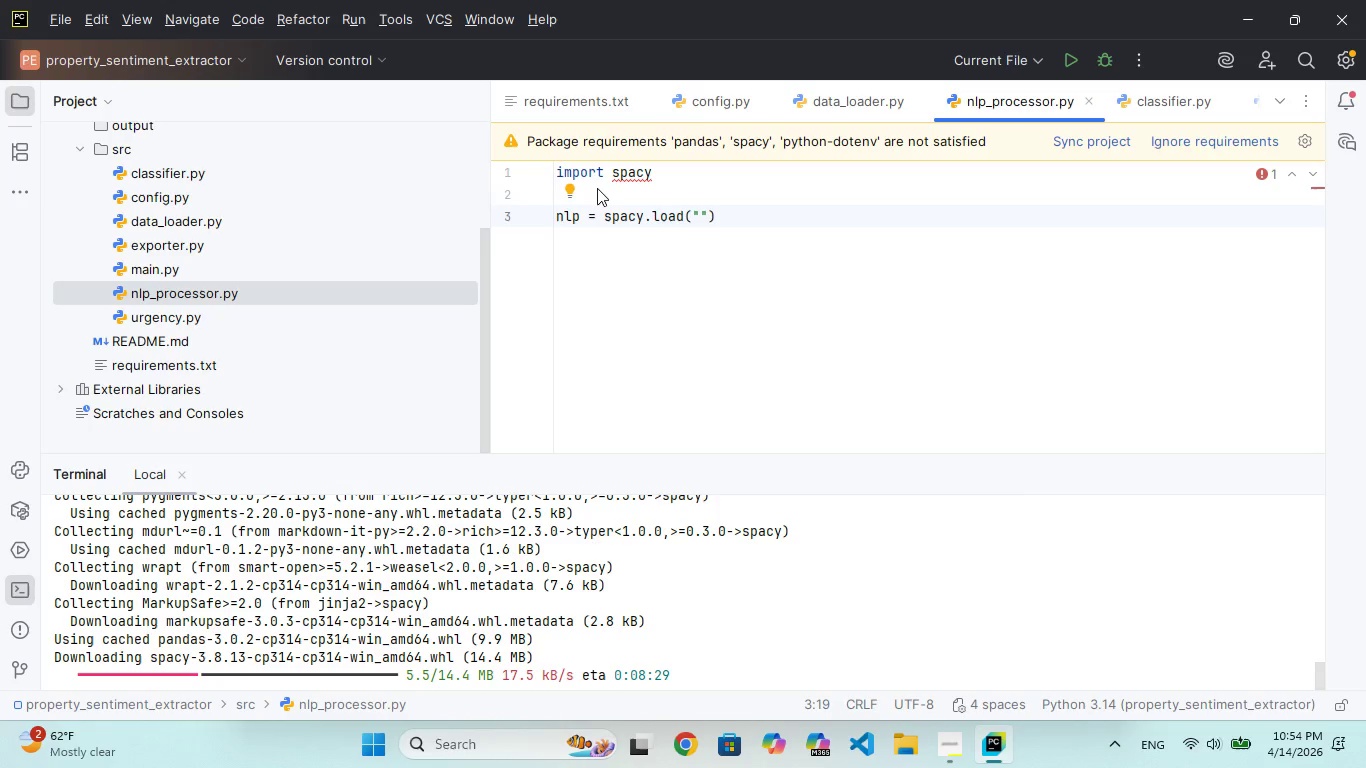 
type(en_core_web_sm)
 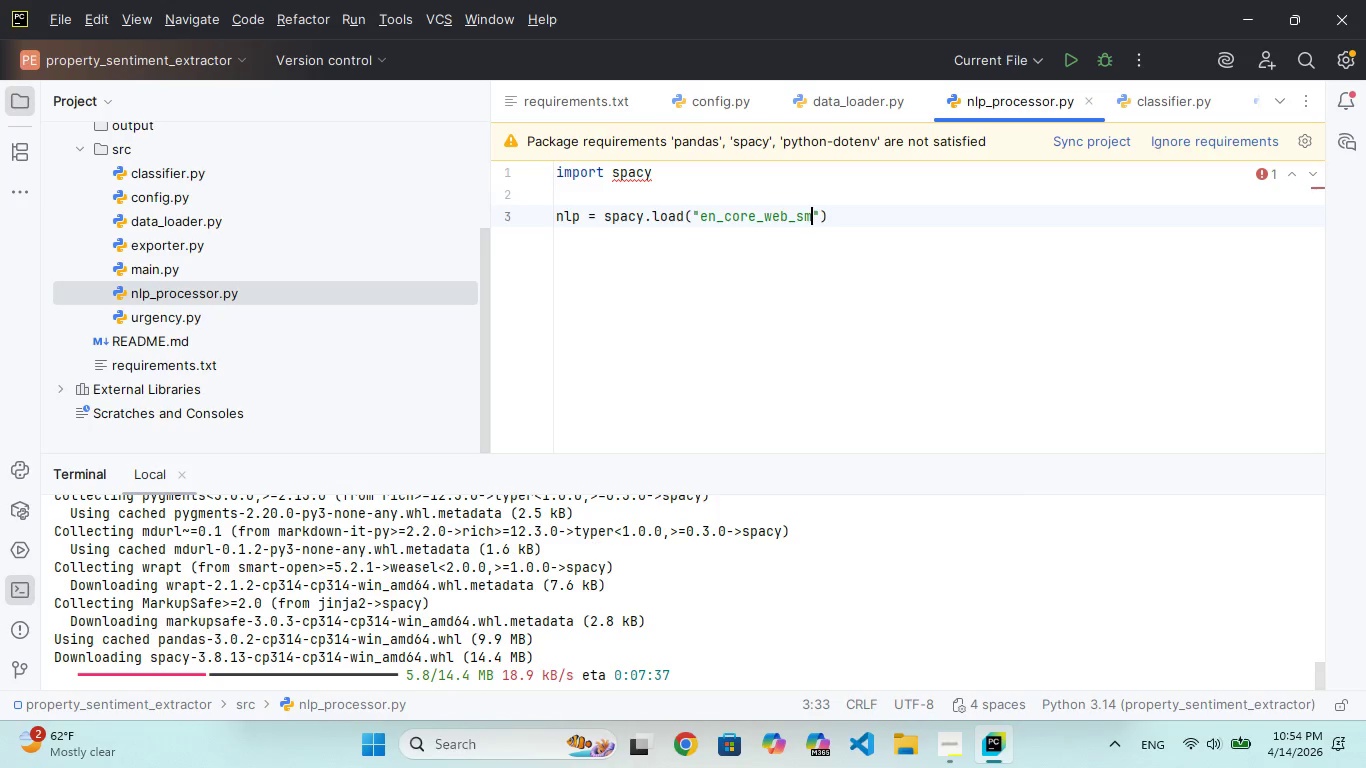 
key(ArrowRight)
 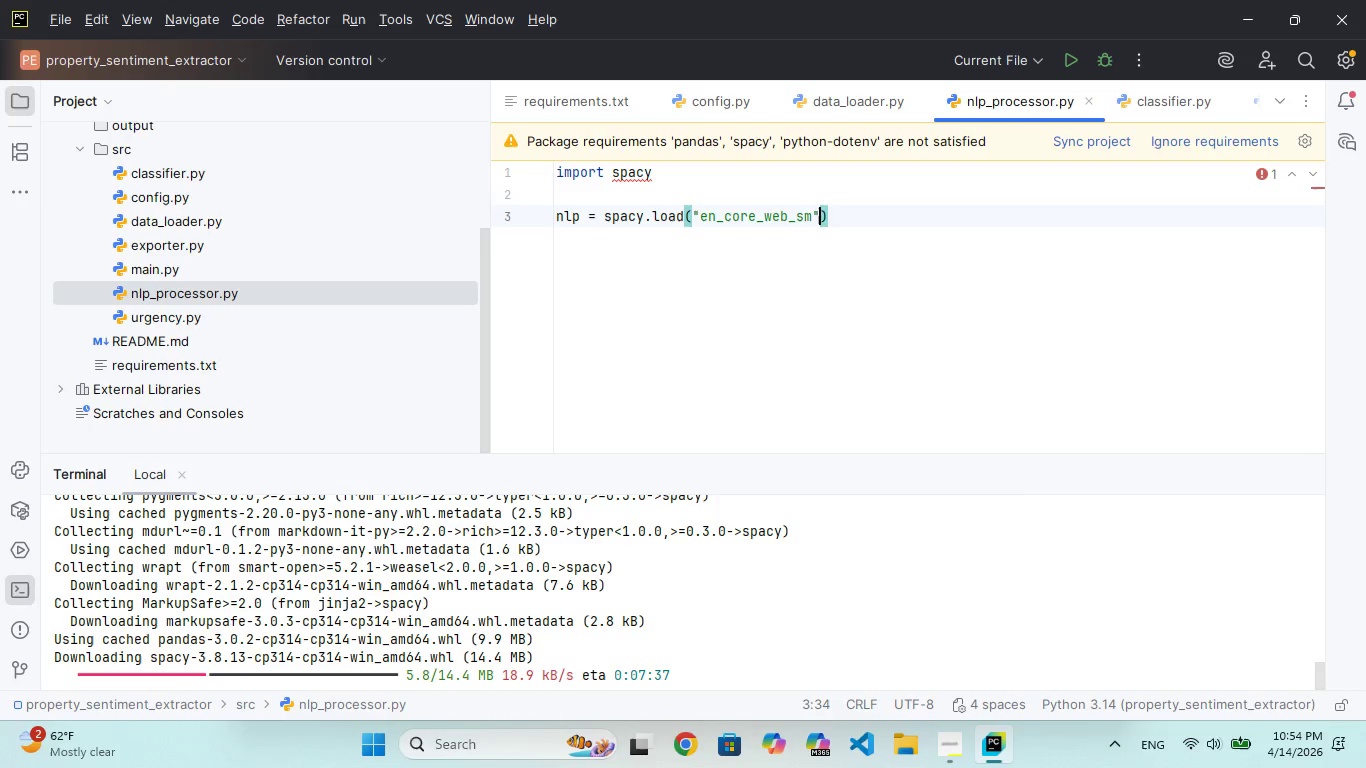 
key(ArrowRight)
 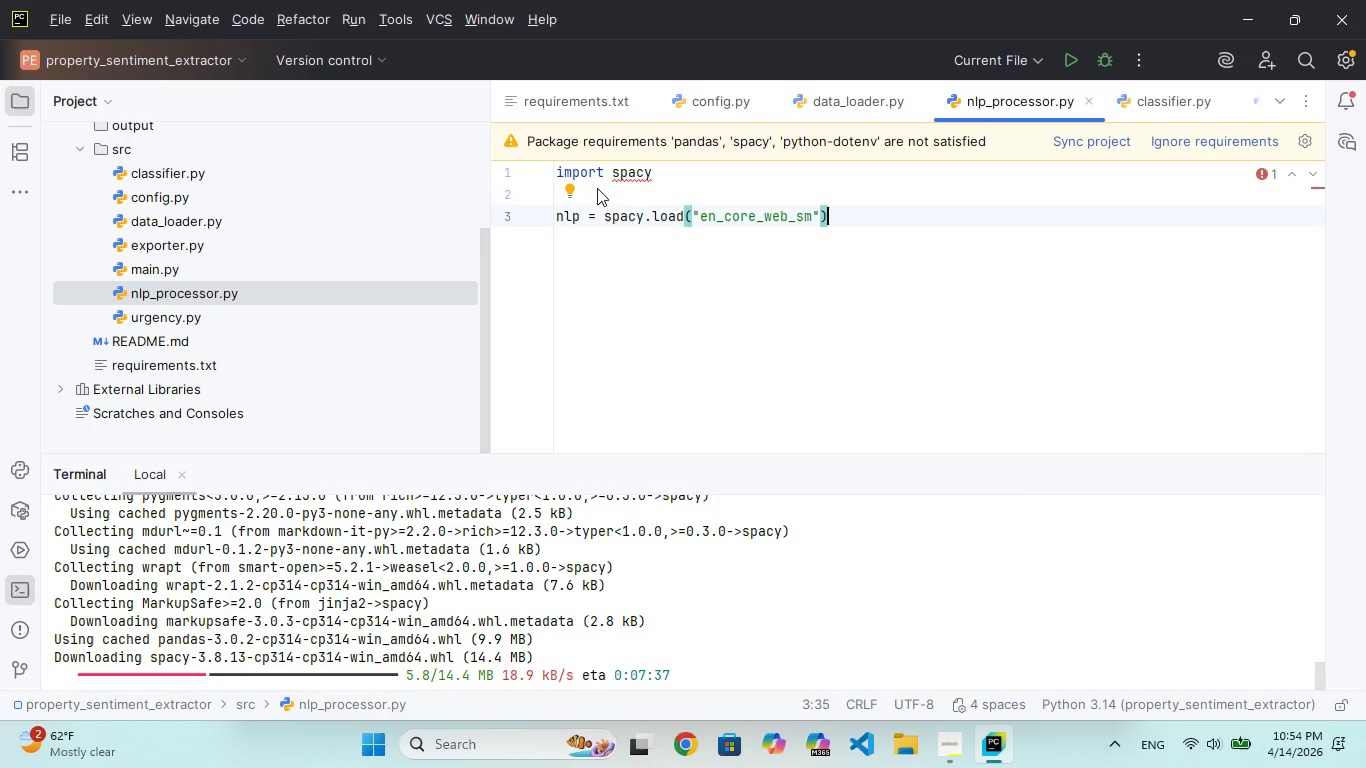 
key(Enter)
 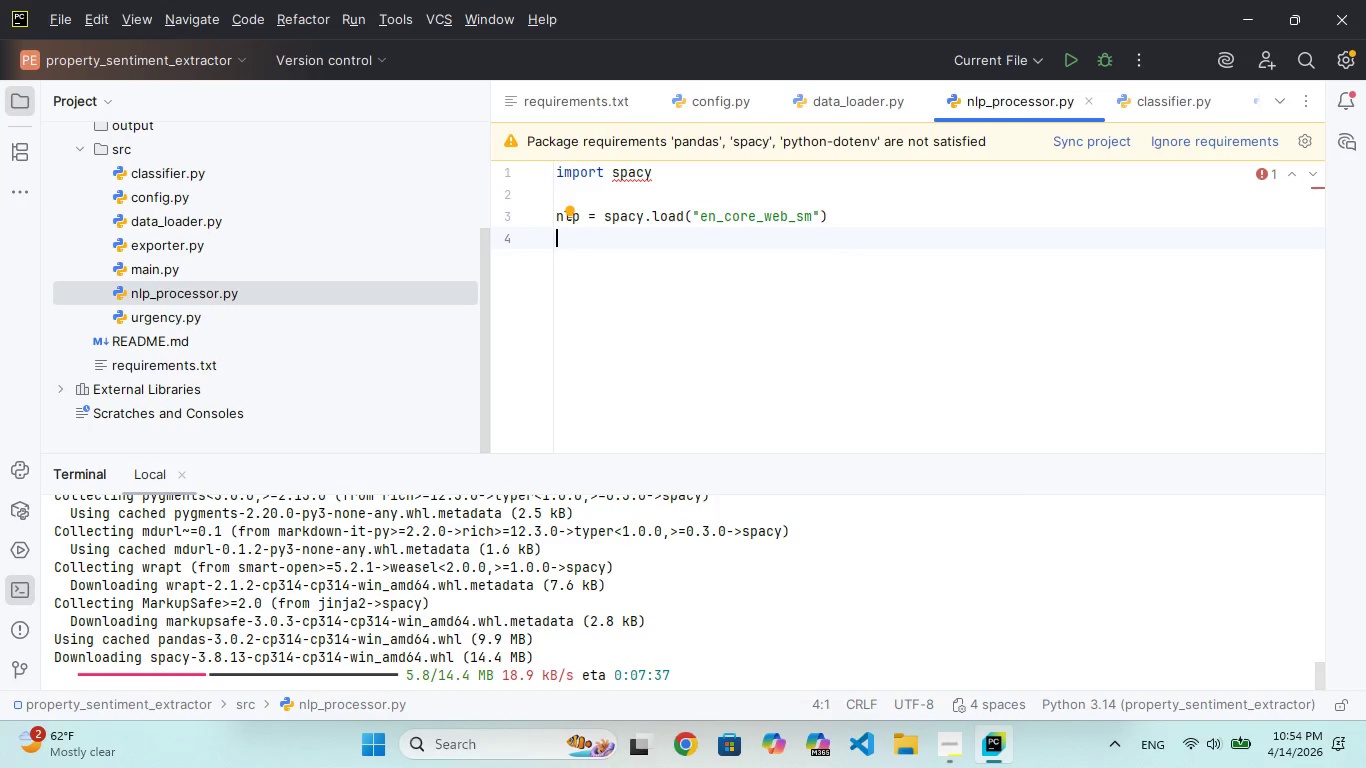 
key(Enter)
 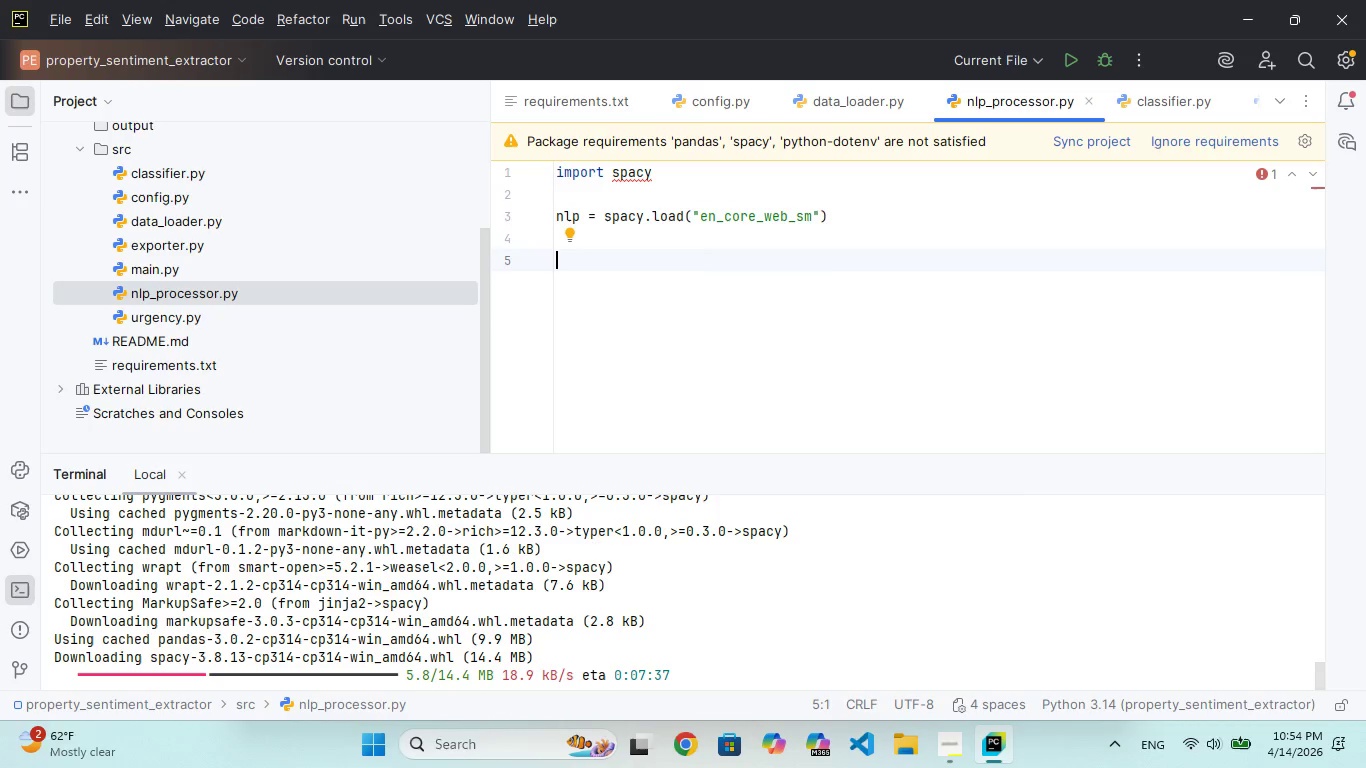 
type(def preprocess(txt)
 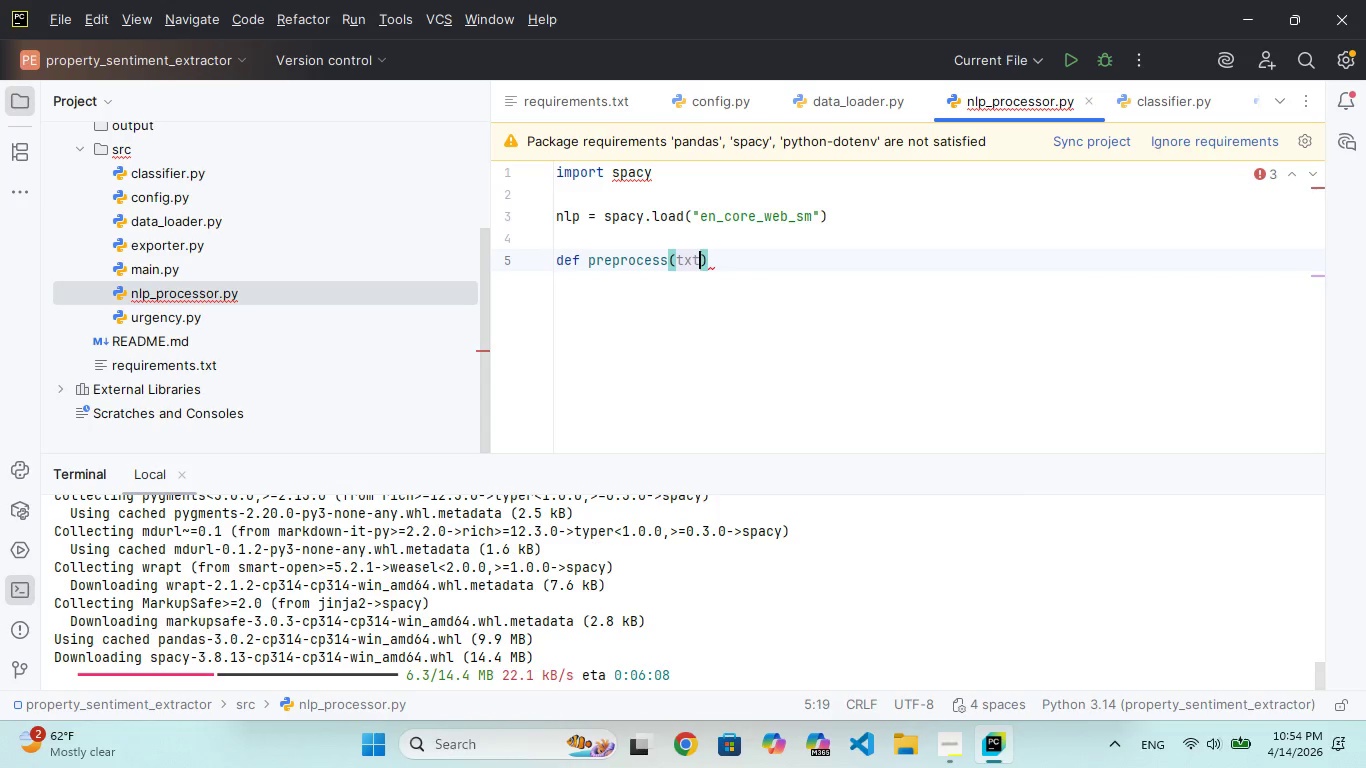 
key(ArrowRight)
 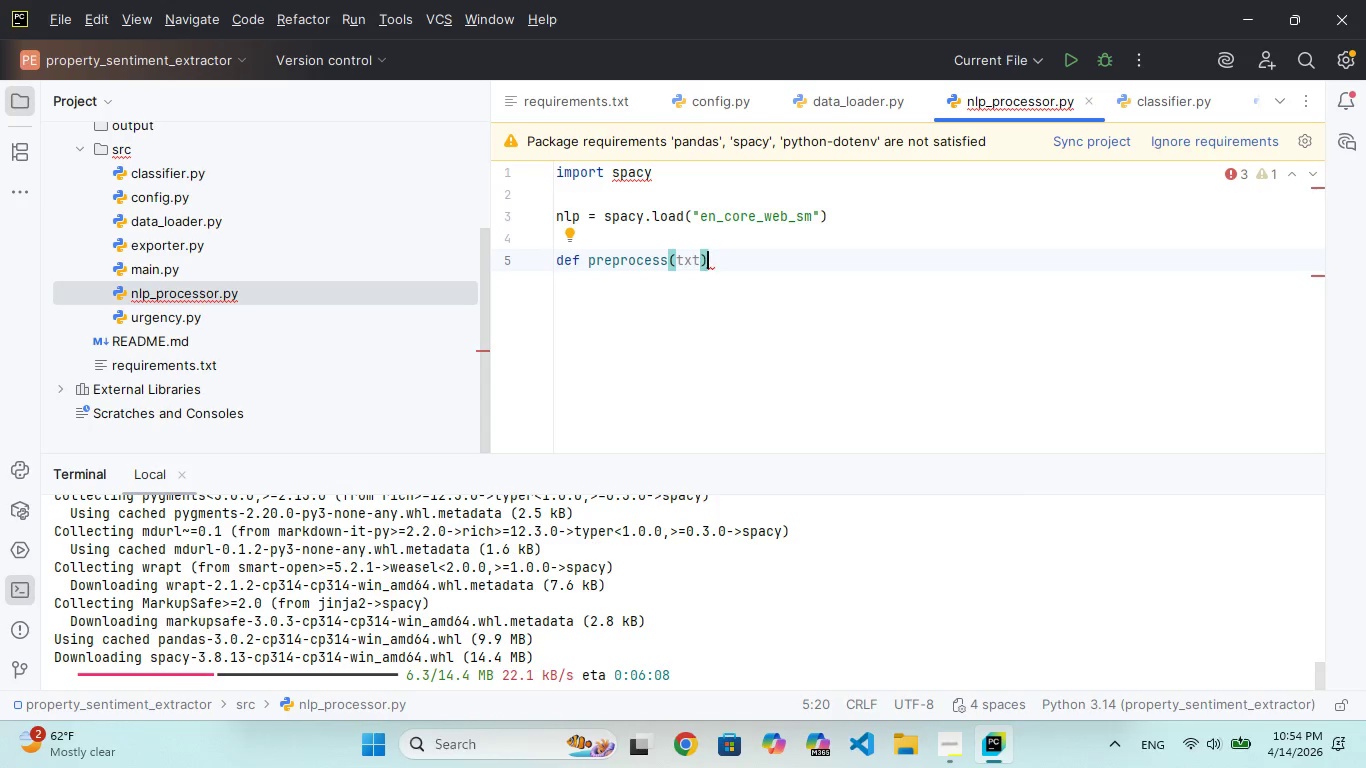 
key(ArrowLeft)
 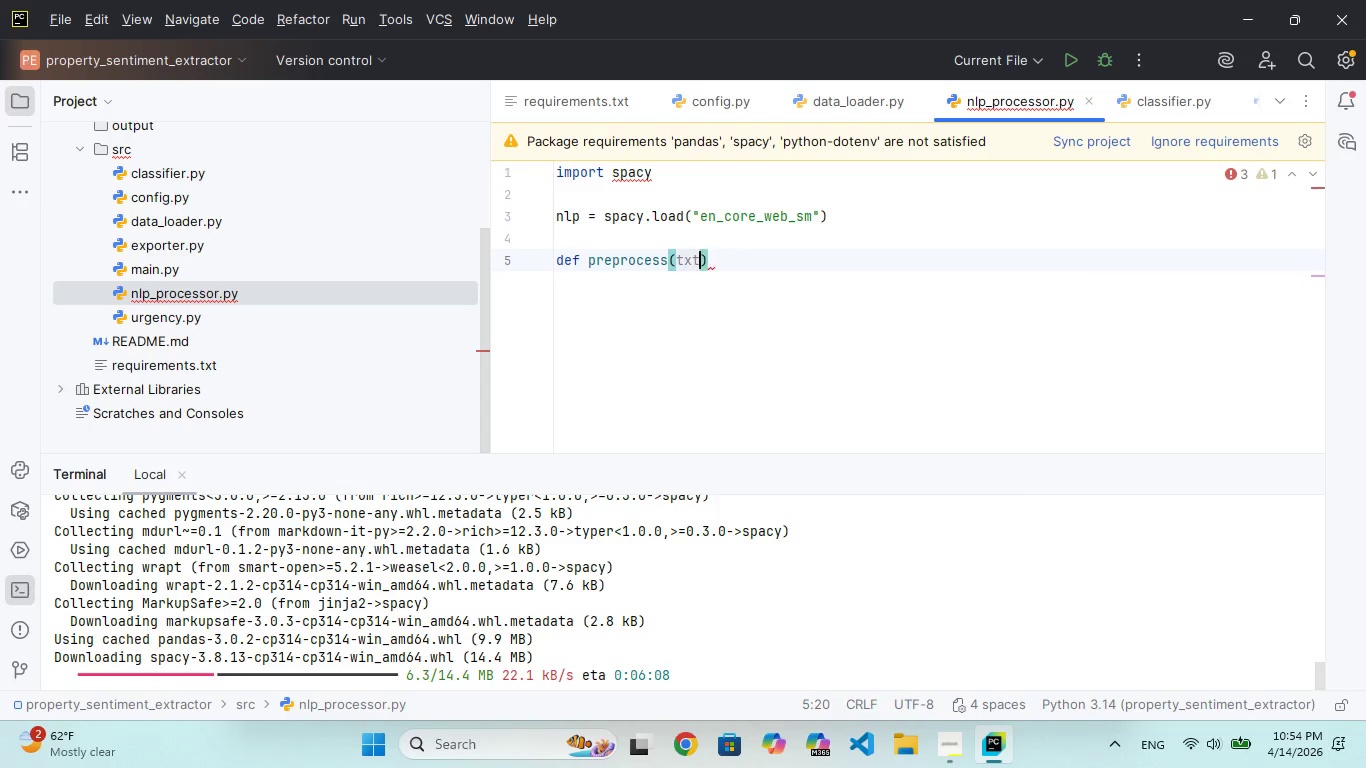 
key(ArrowLeft)
 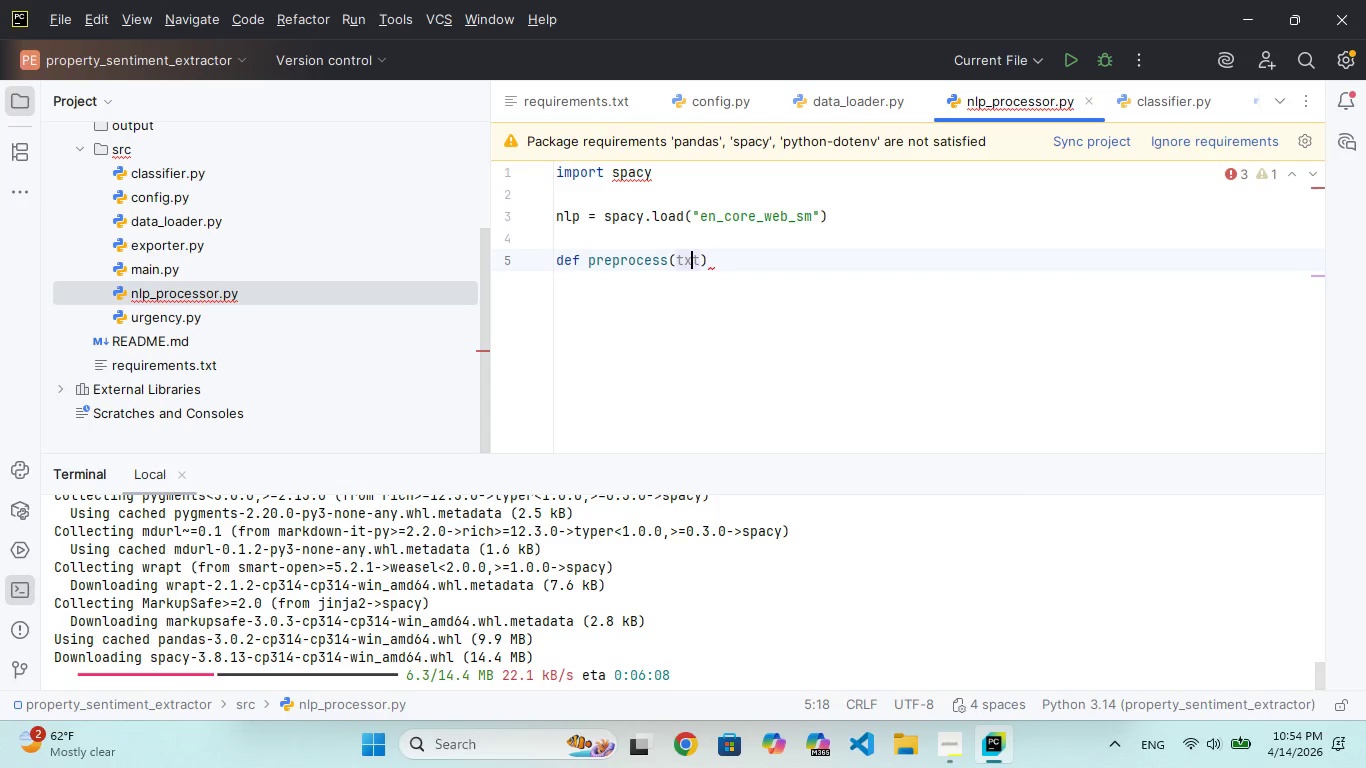 
key(ArrowLeft)
 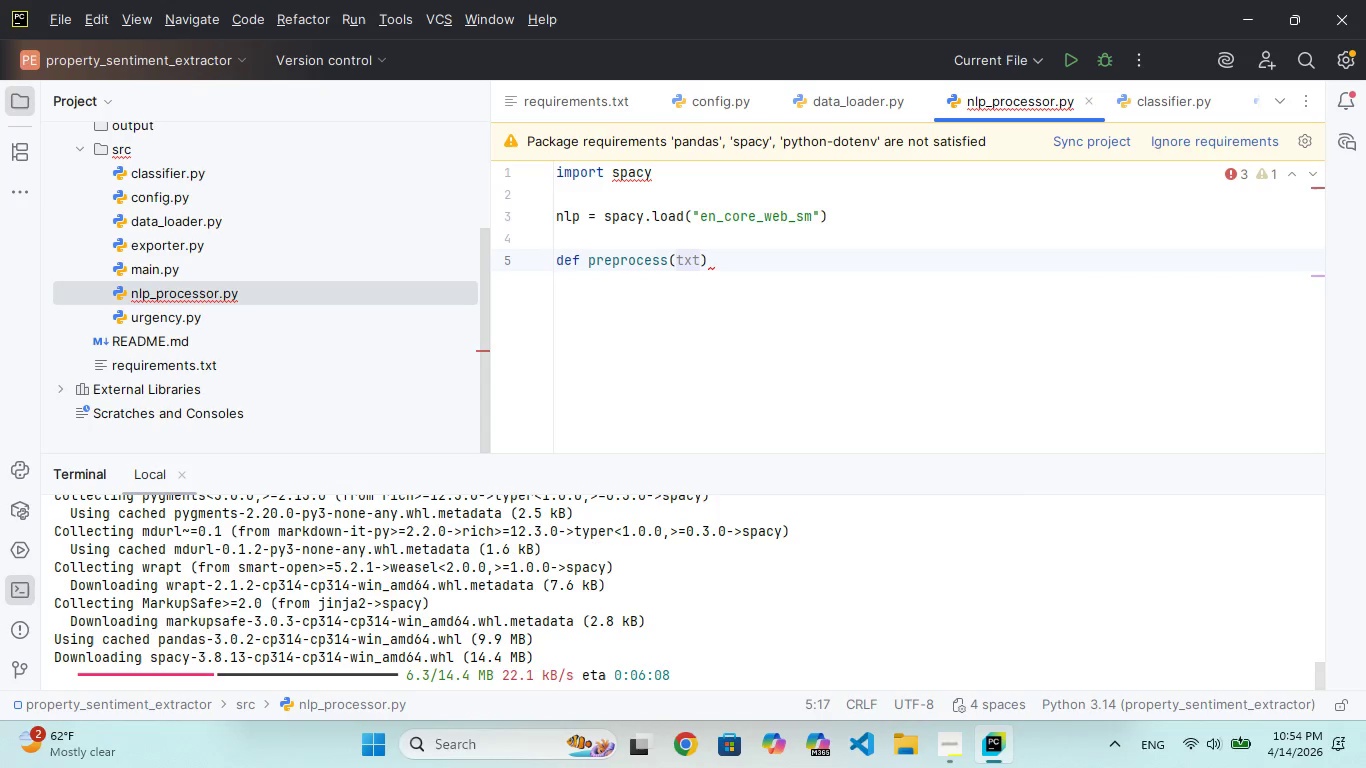 
key(E)
 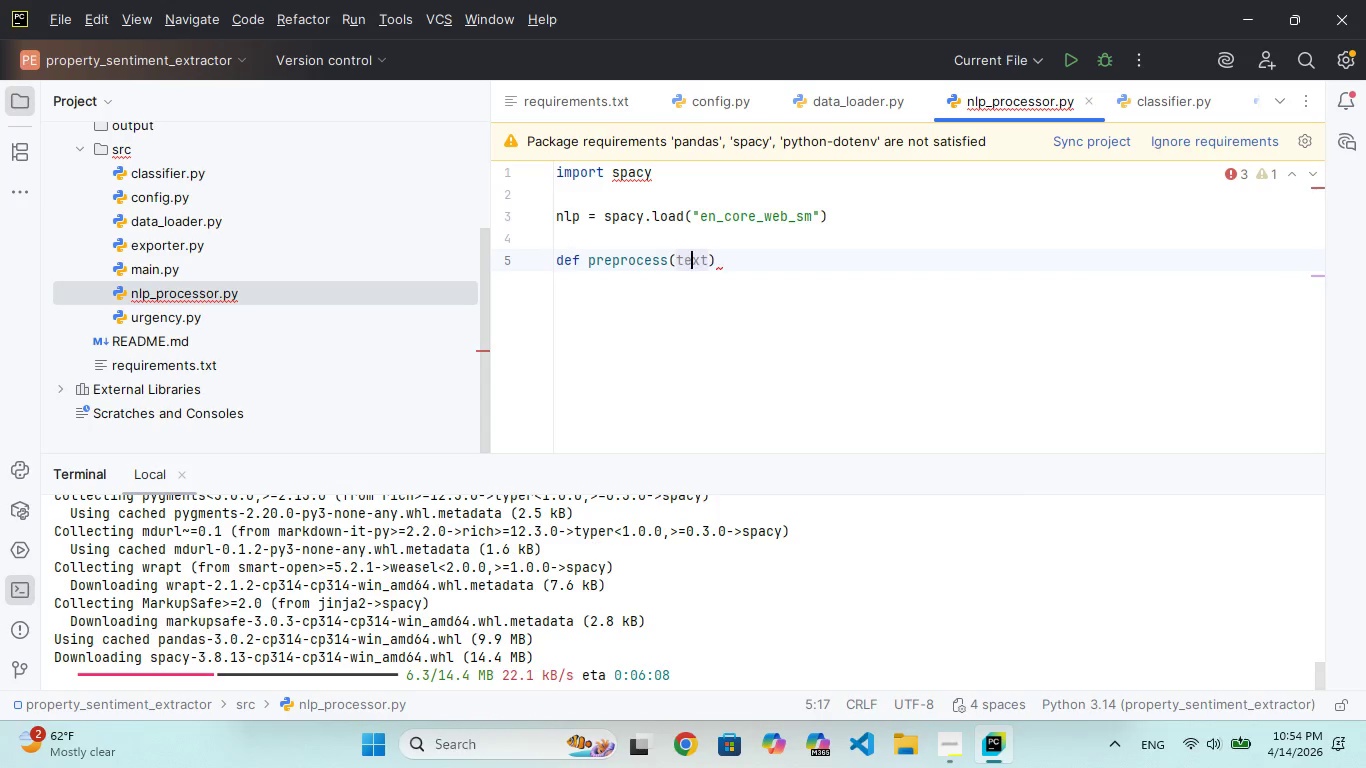 
key(ArrowRight)
 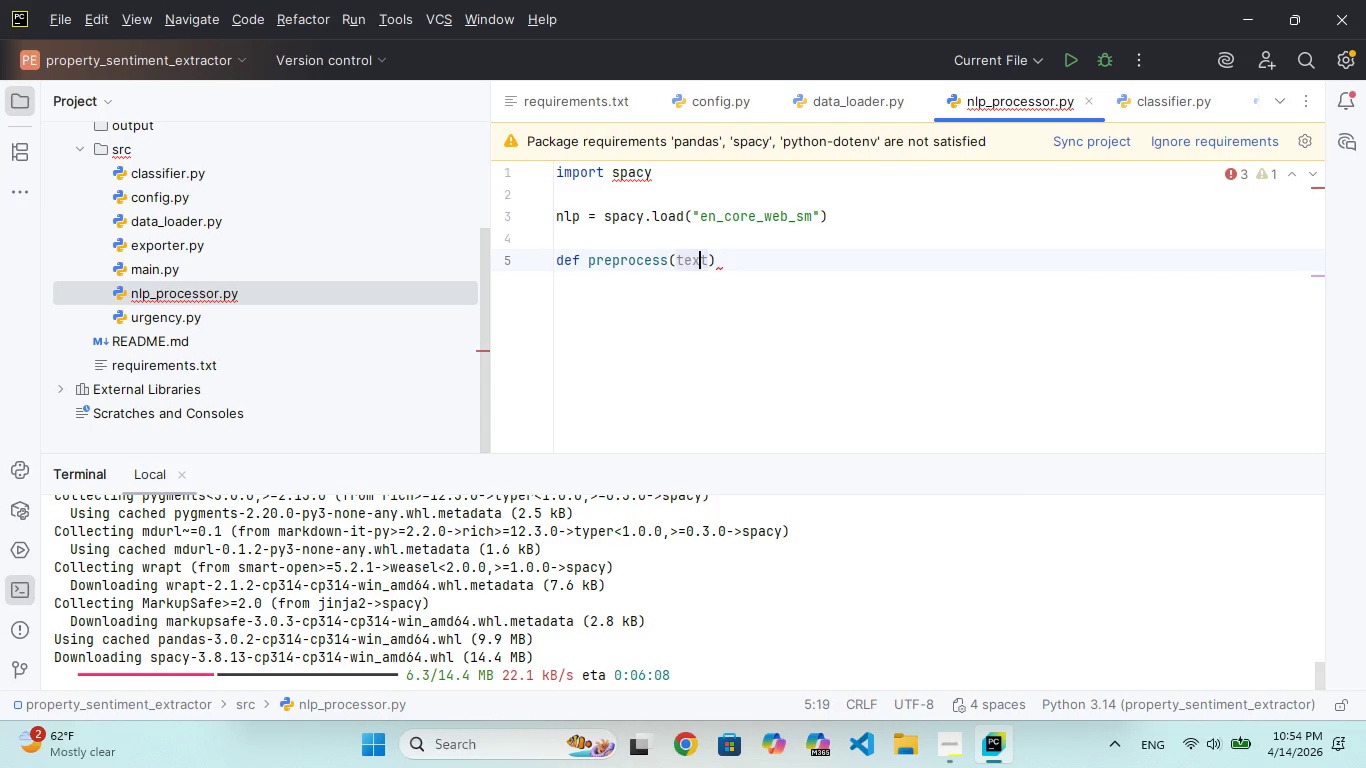 
key(ArrowRight)
 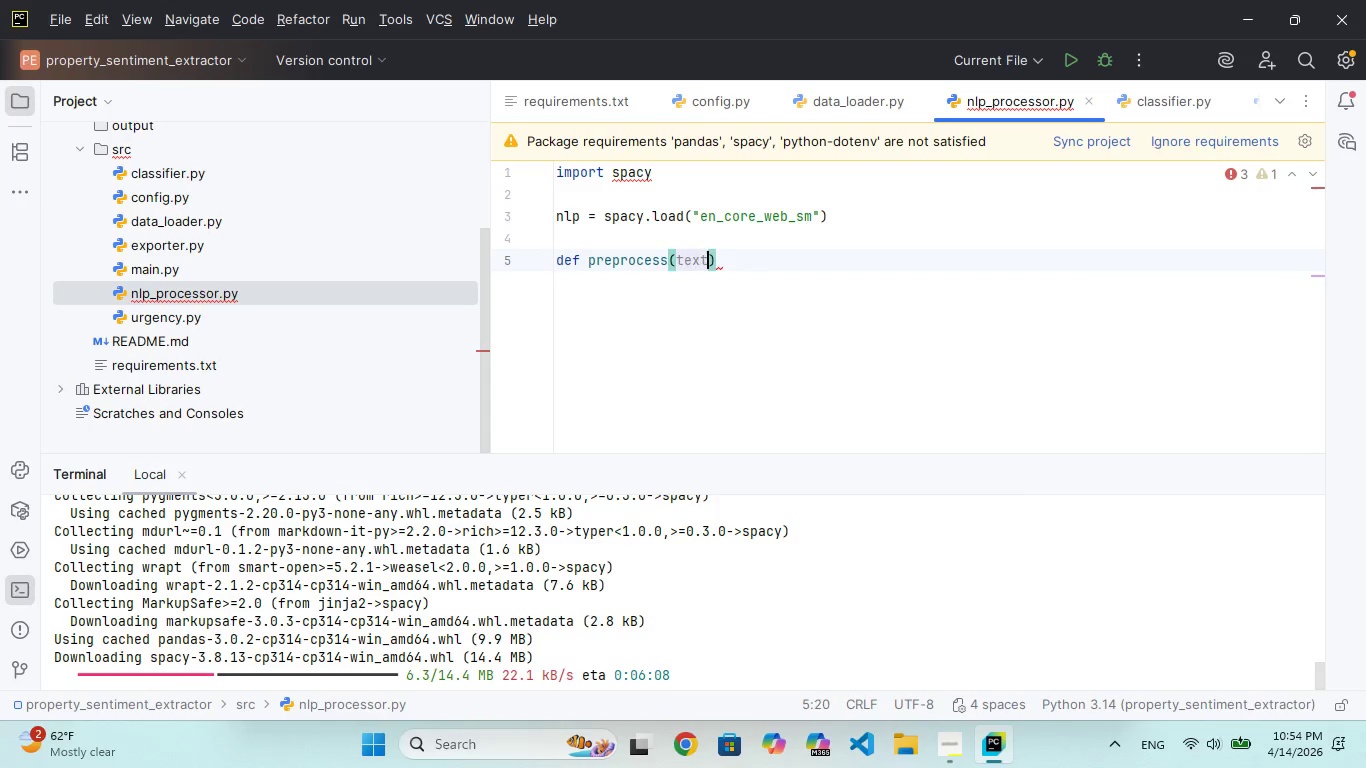 
key(ArrowRight)
 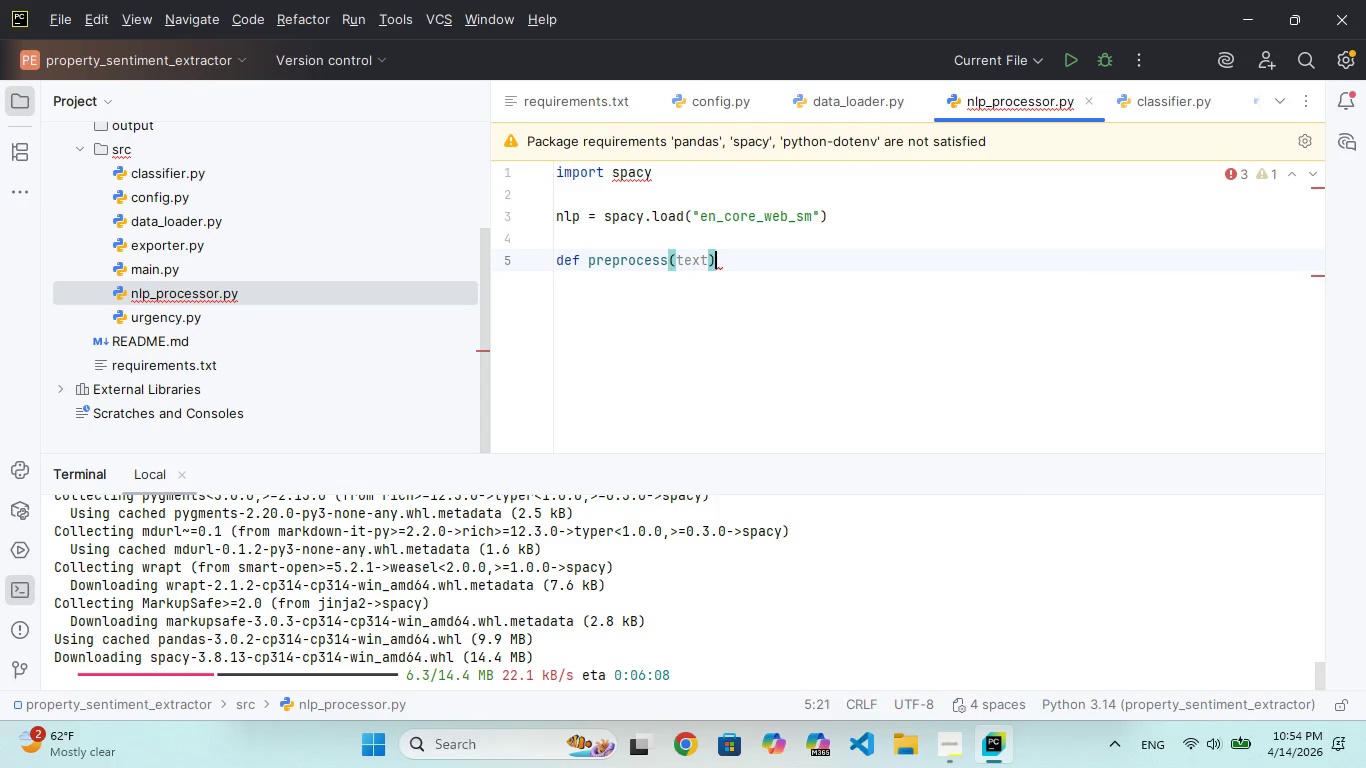 
key(Shift+Semicolon)
 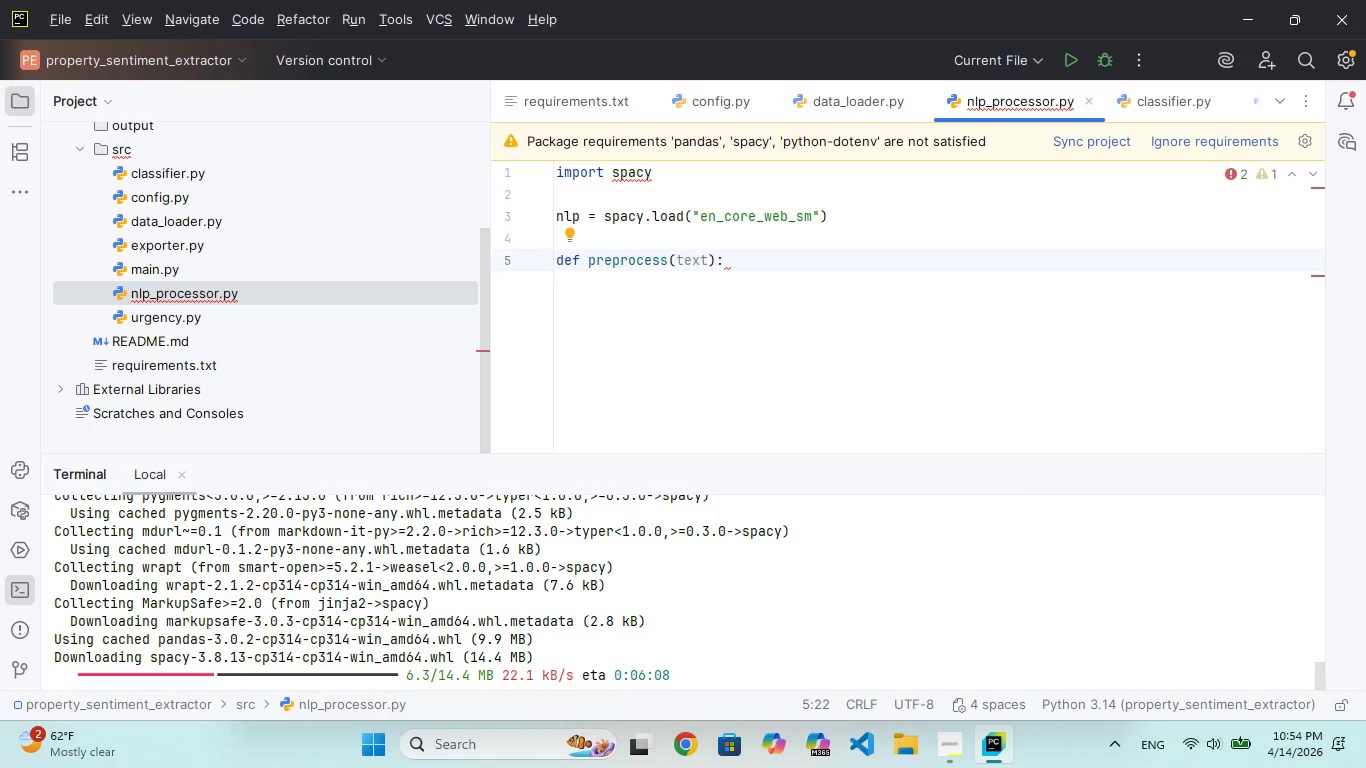 
key(Enter)
 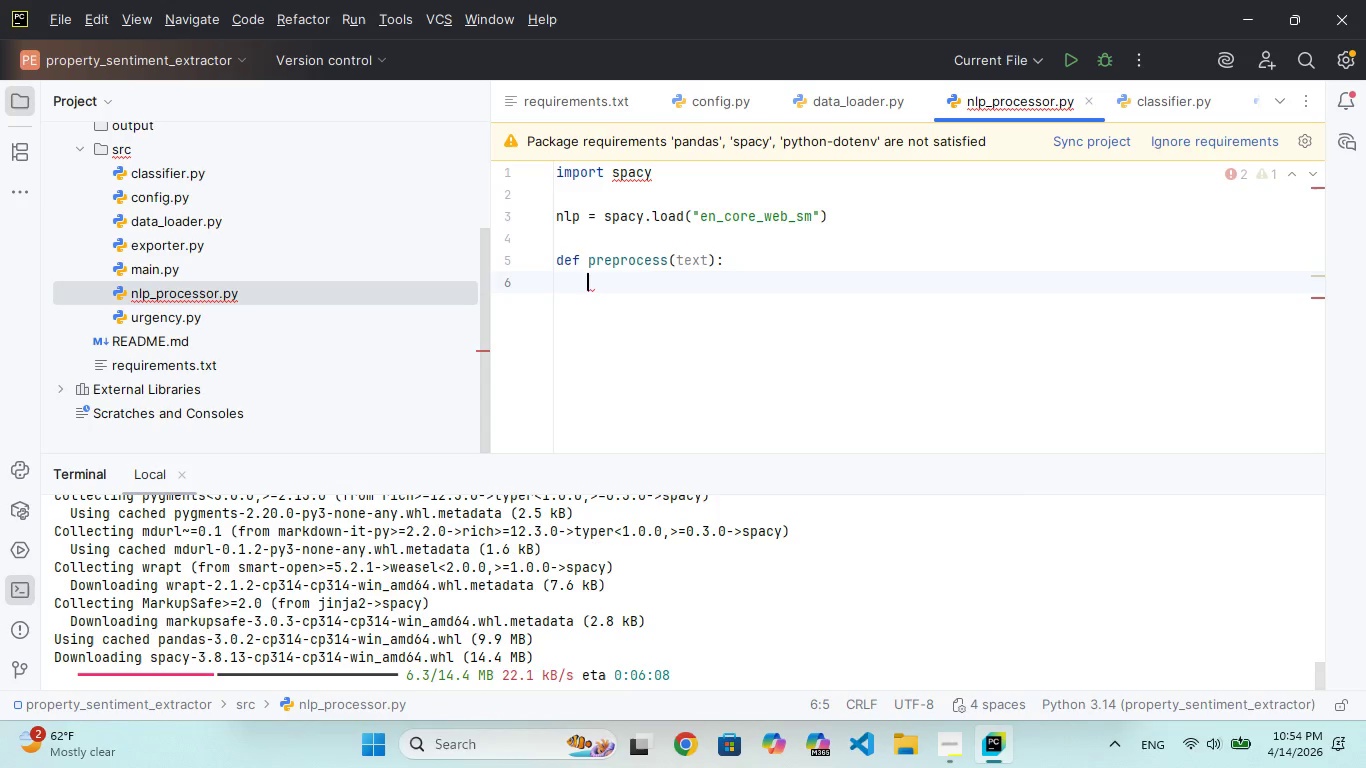 
type(doc = nlp(tet.lower()
 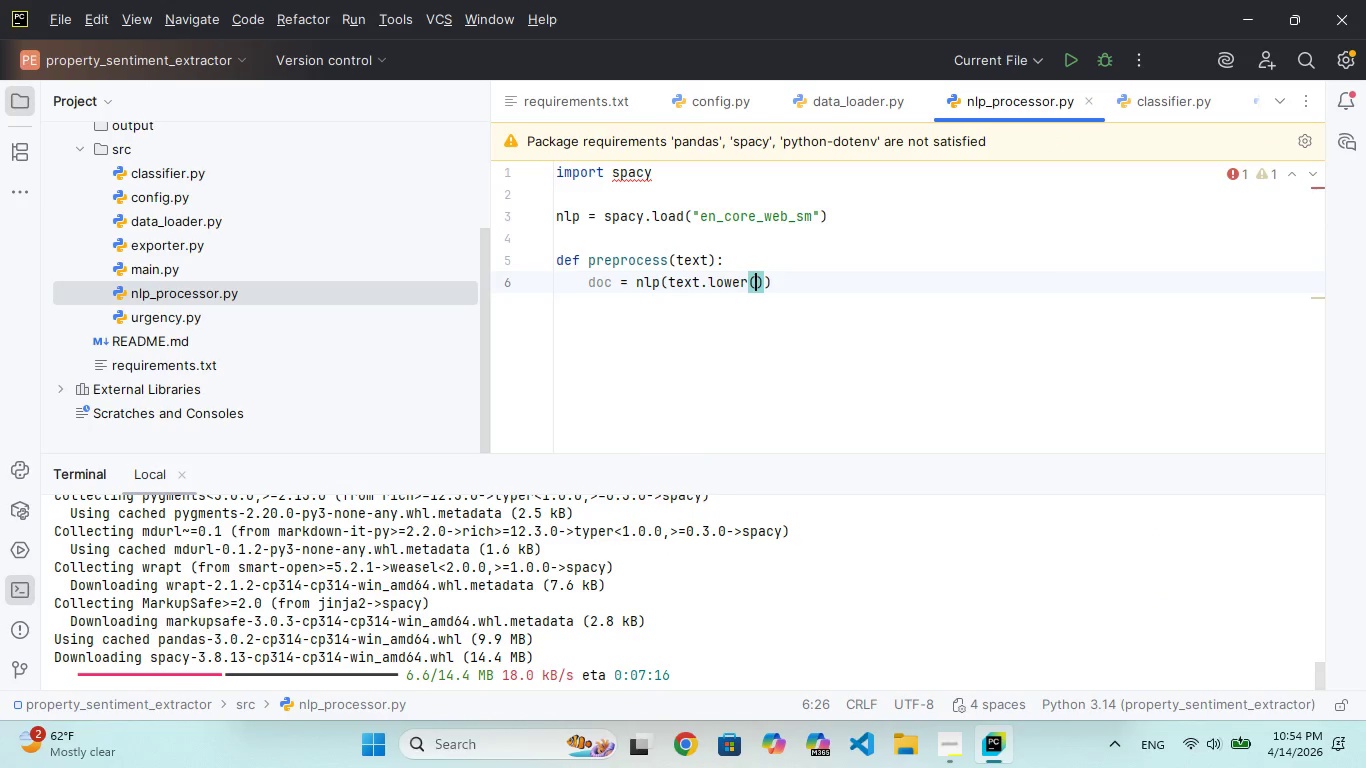 
 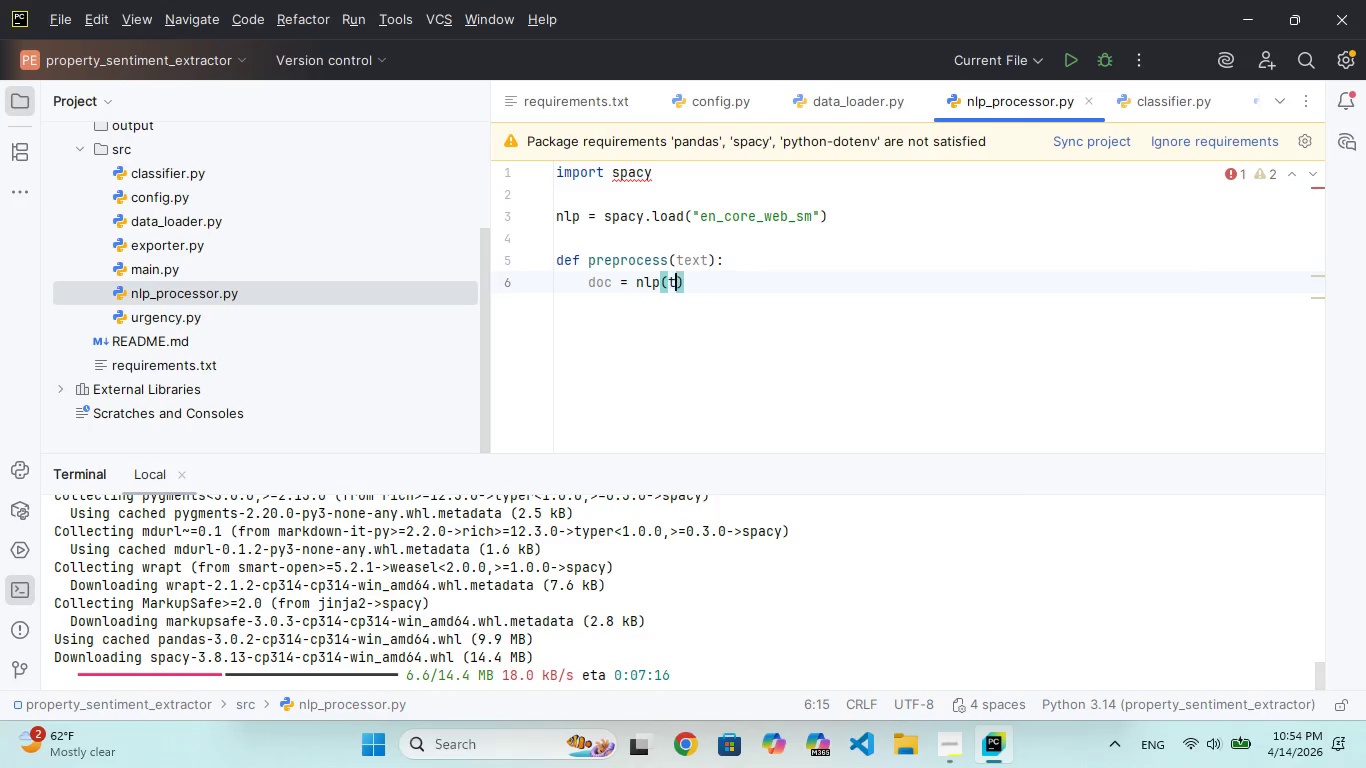 
hold_key(key=X, duration=0.34)
 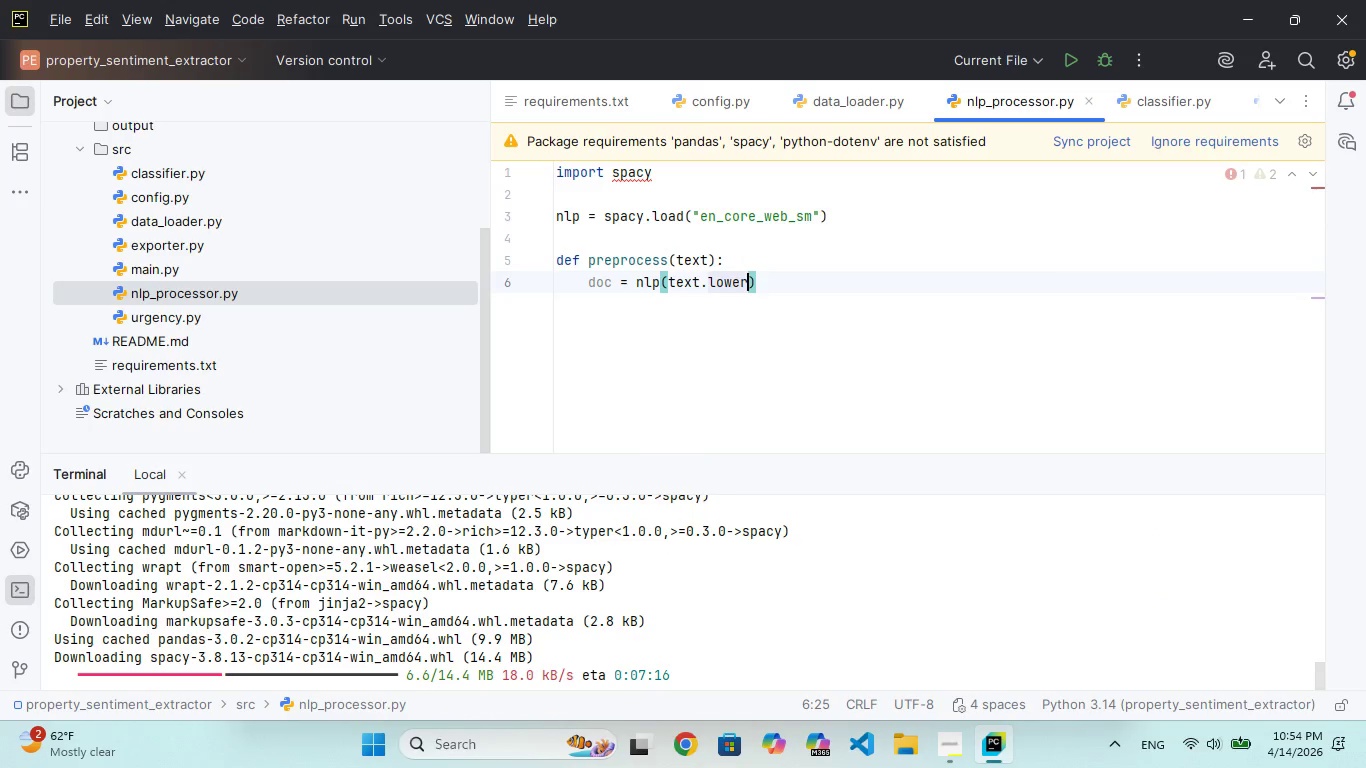 
key(ArrowRight)
 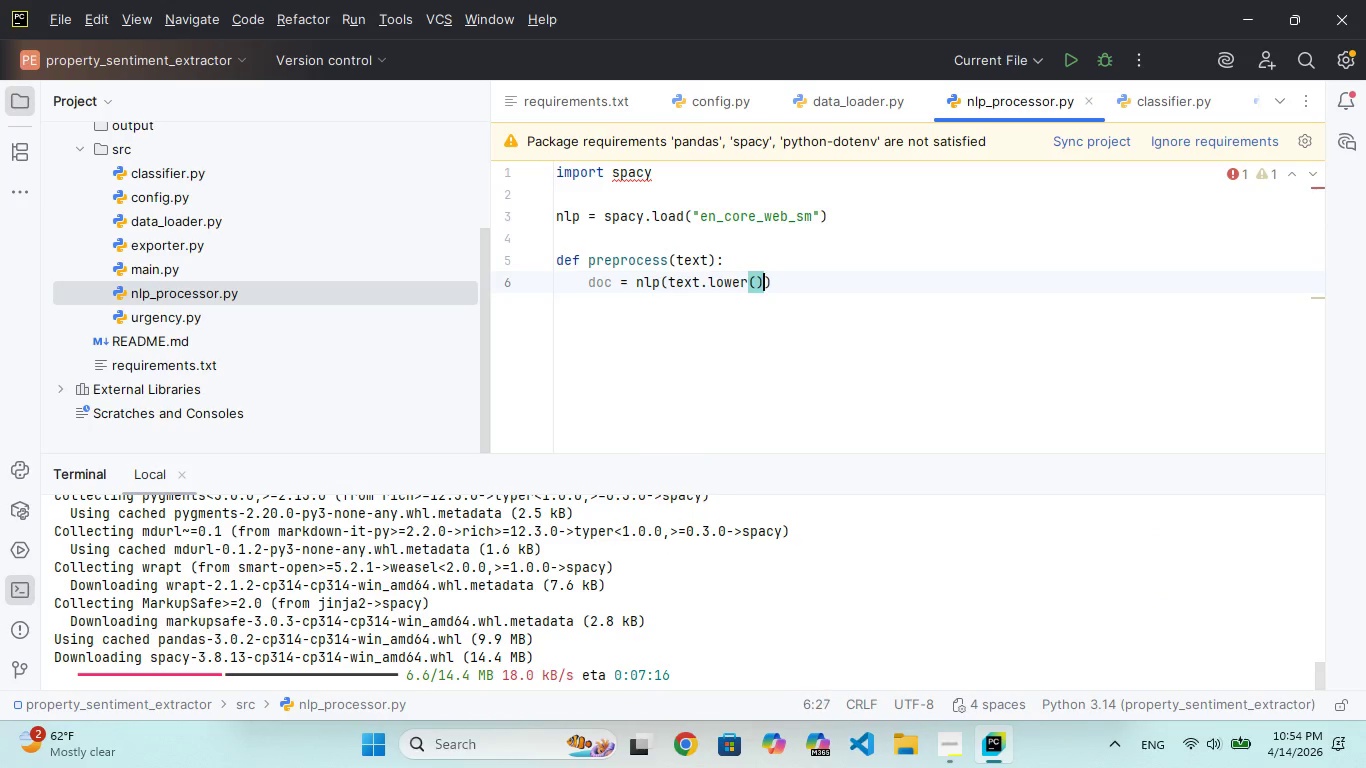 
key(ArrowRight)
 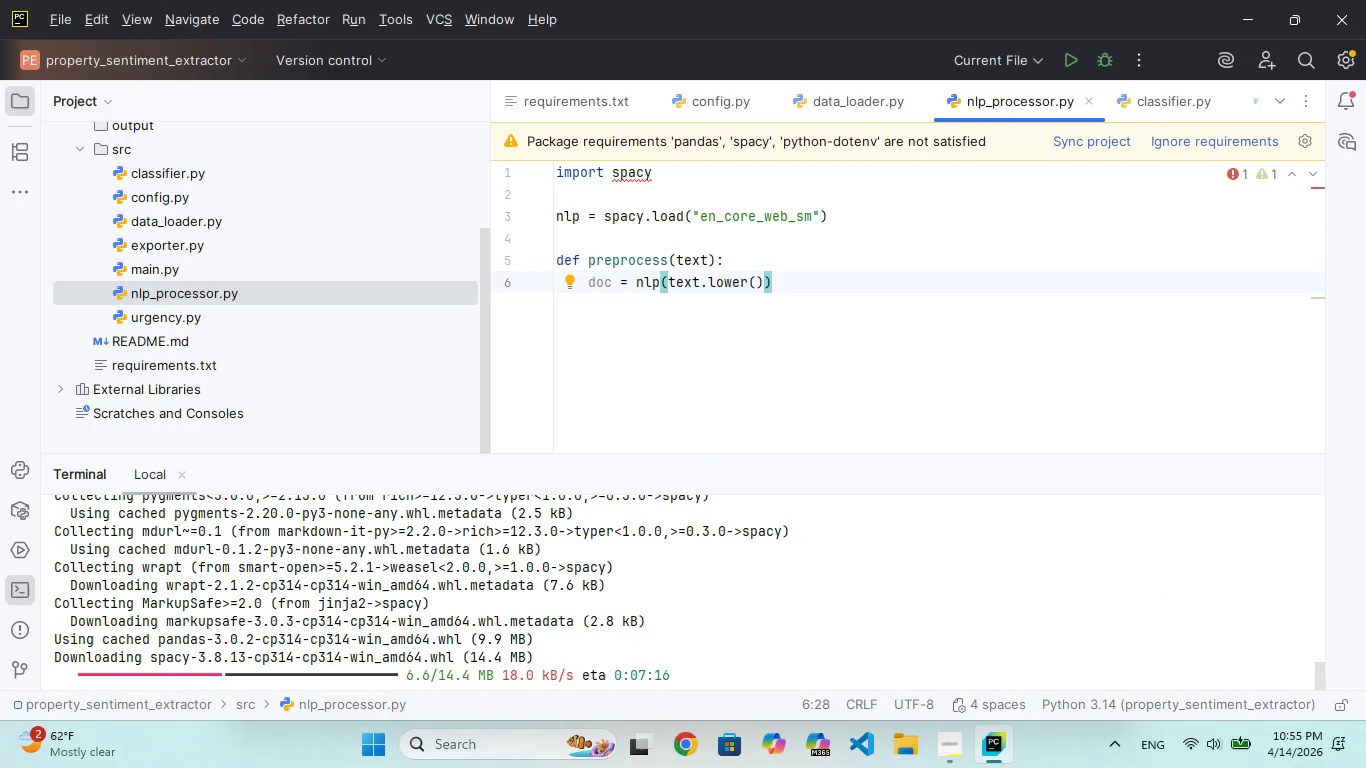 
key(Enter)
 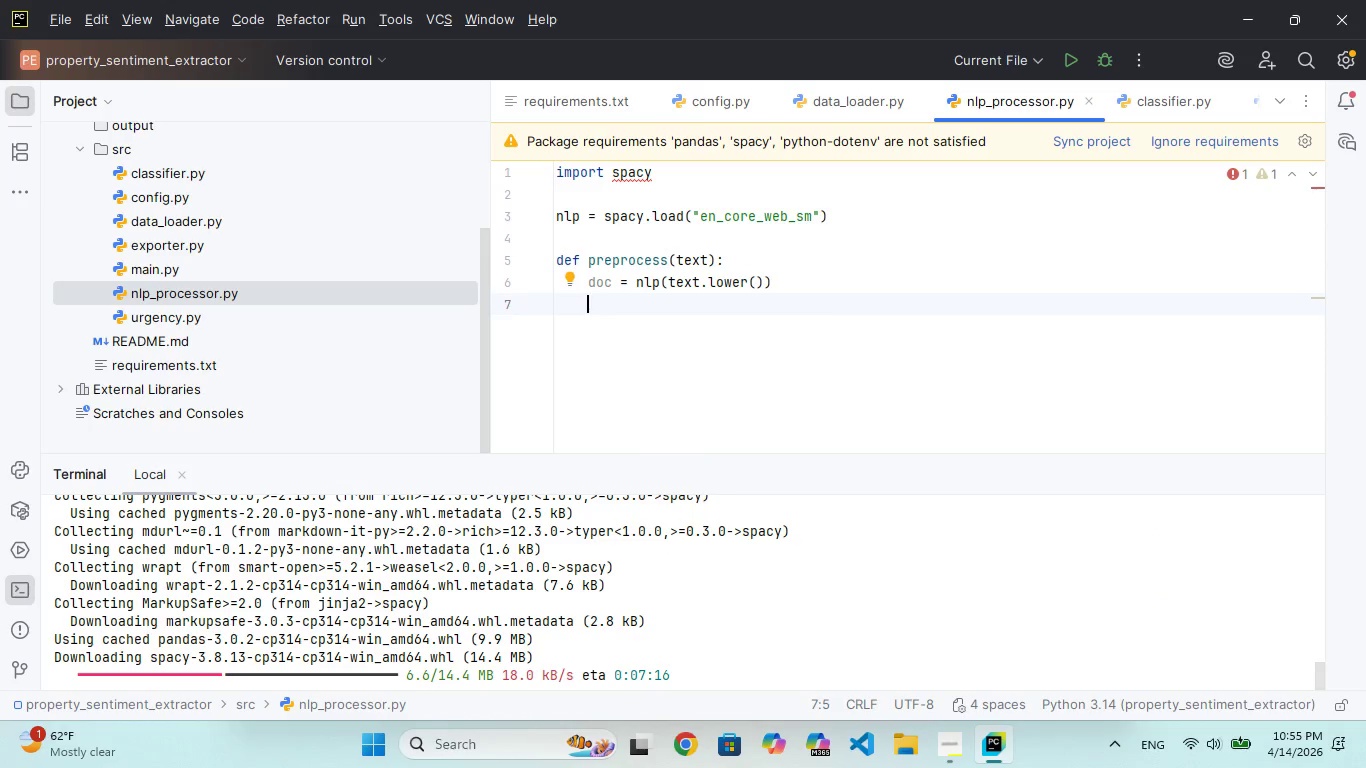 
type(to)
 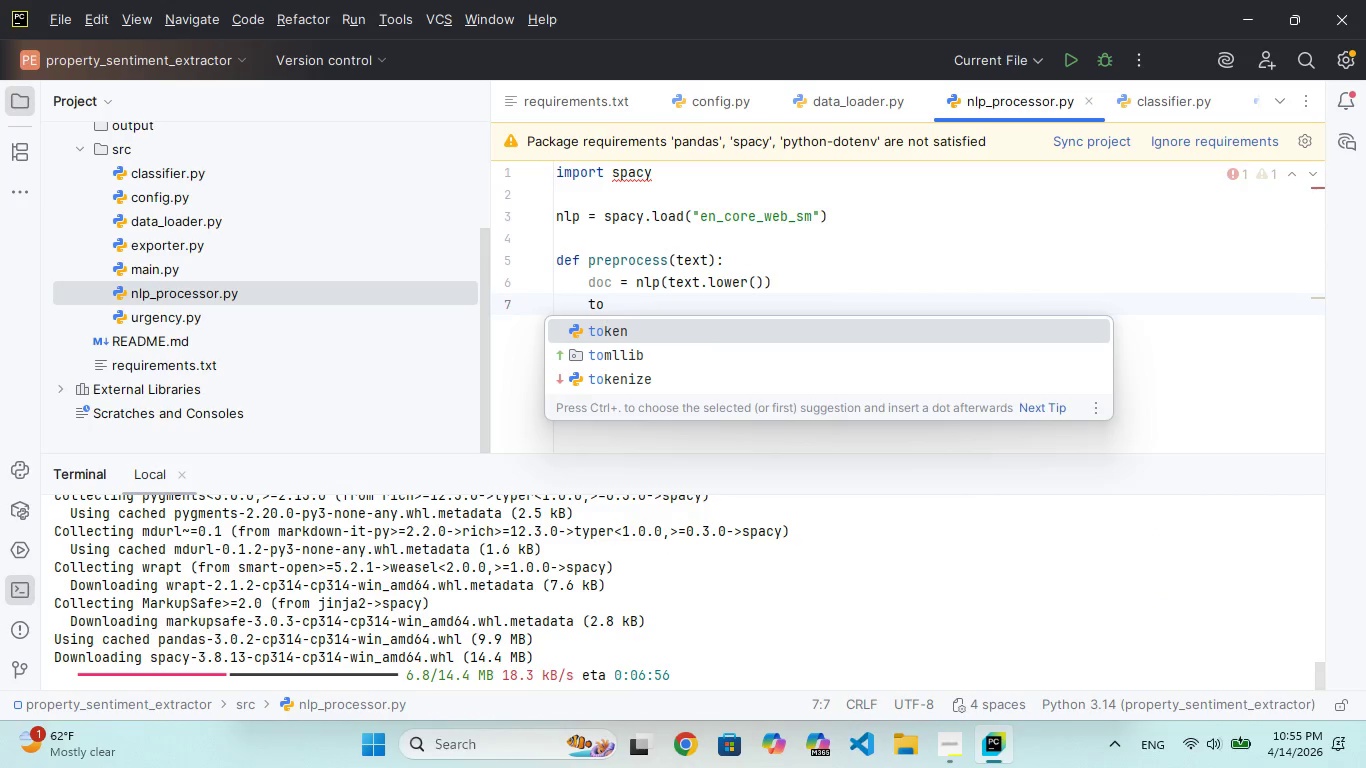 
key(Enter)
 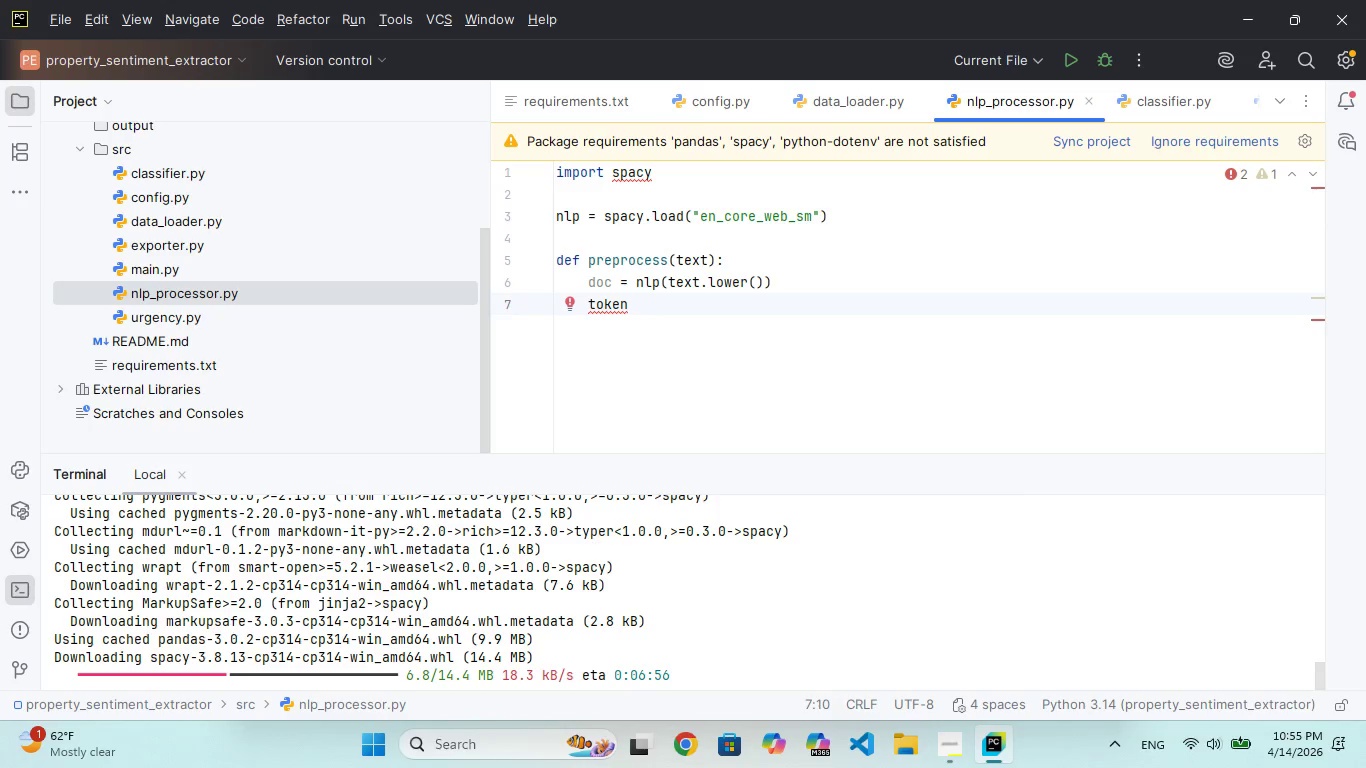 
type(s = [token.lemma_ for toen)
 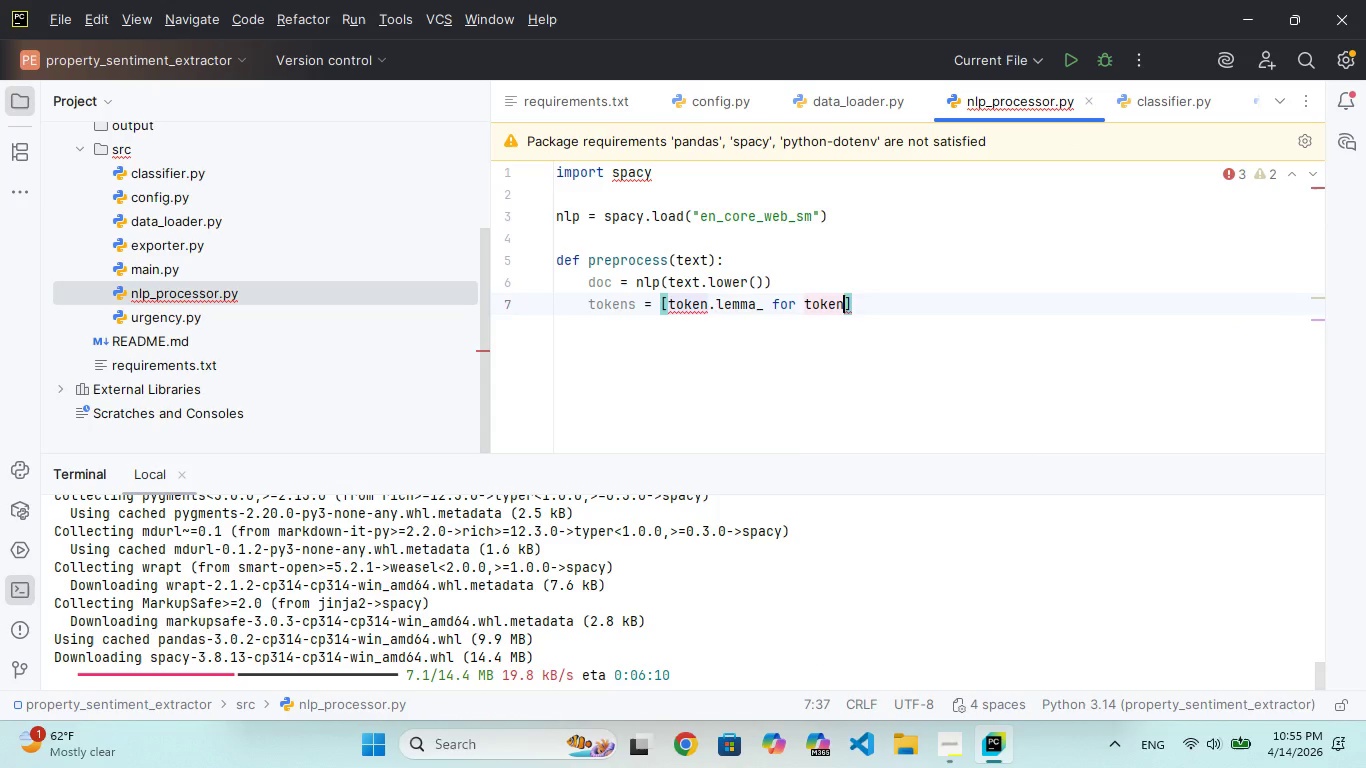 
type( in doc if ot token)
 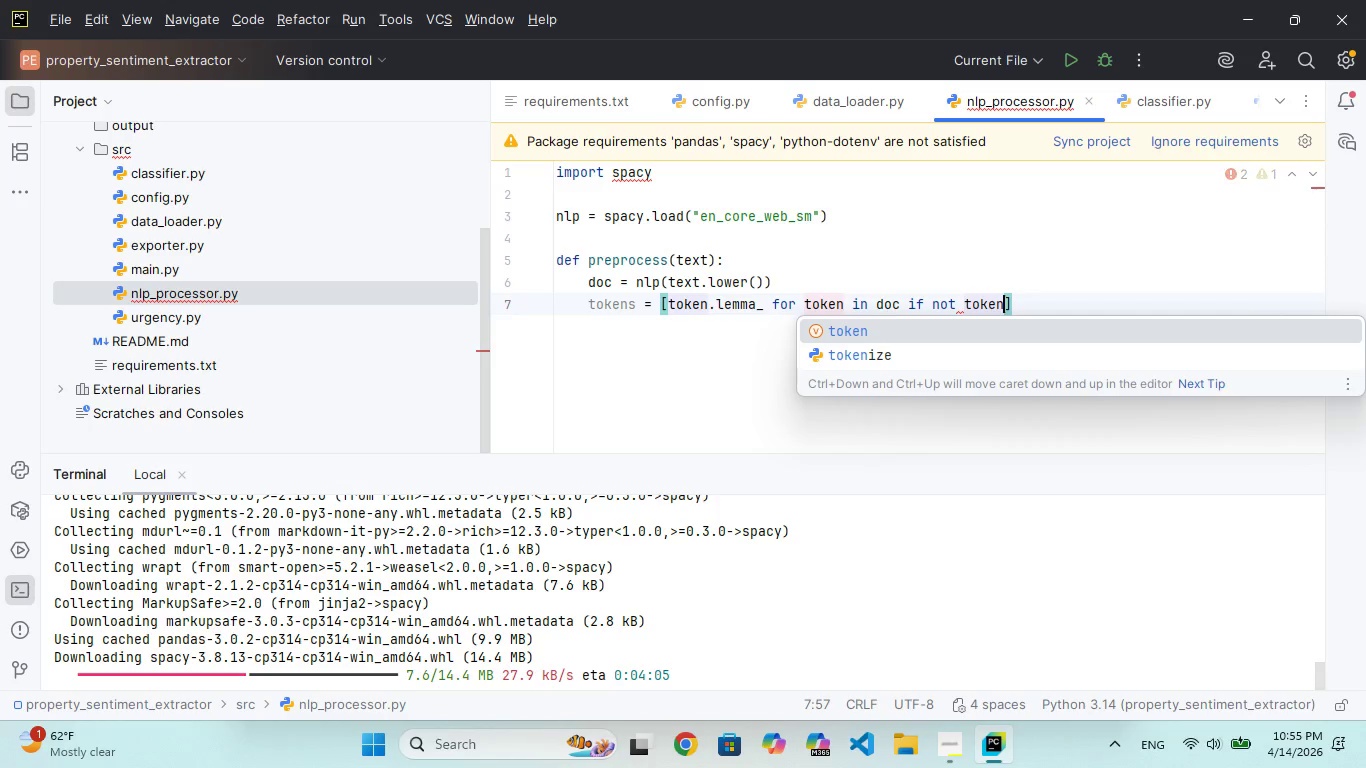 
type(.is_stop)
 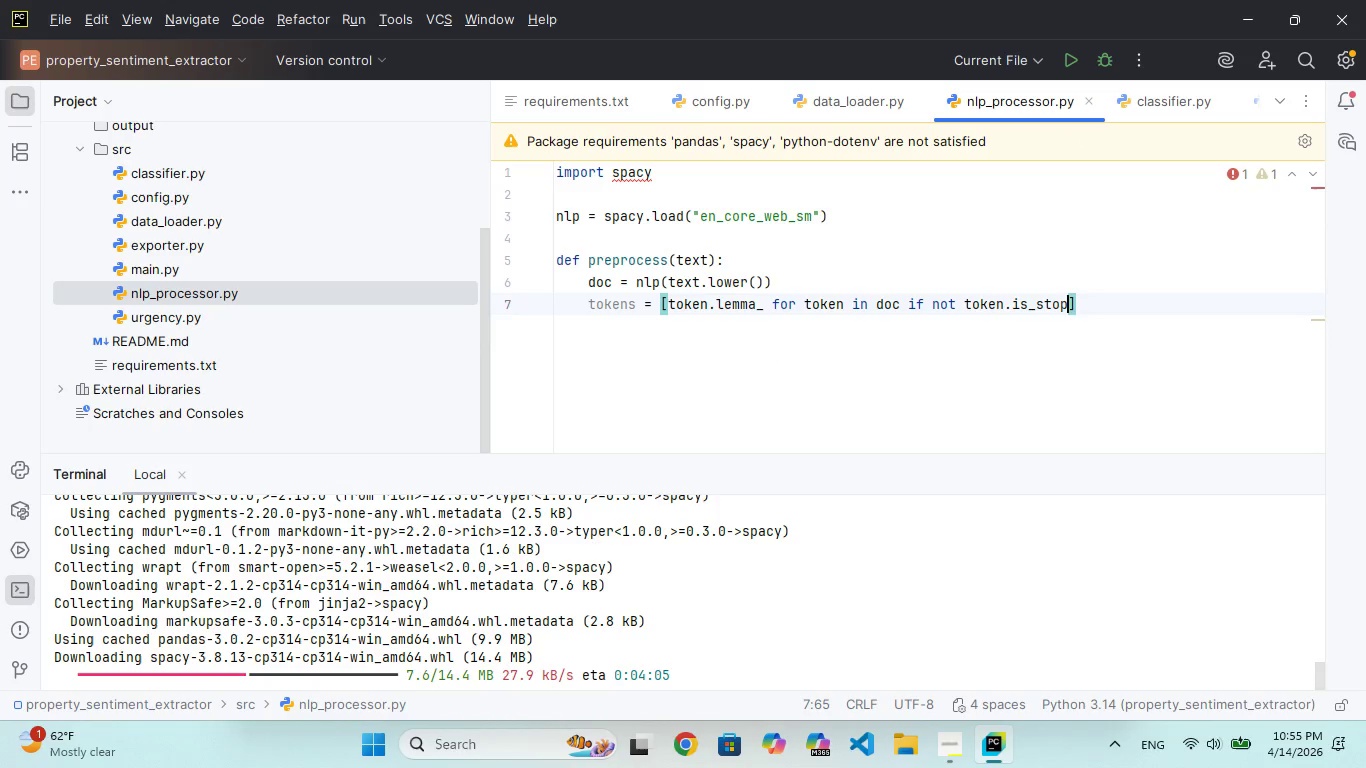 
key(ArrowRight)
 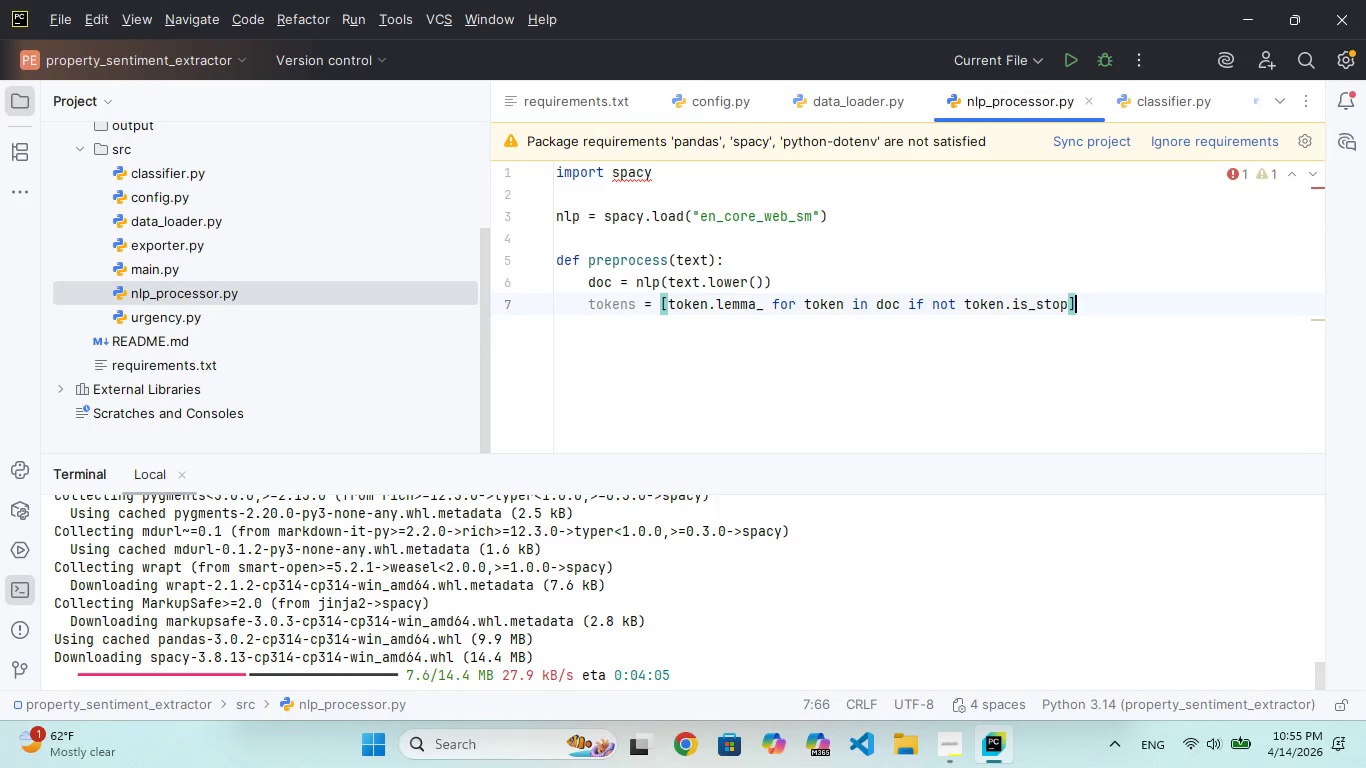 
key(Enter)
 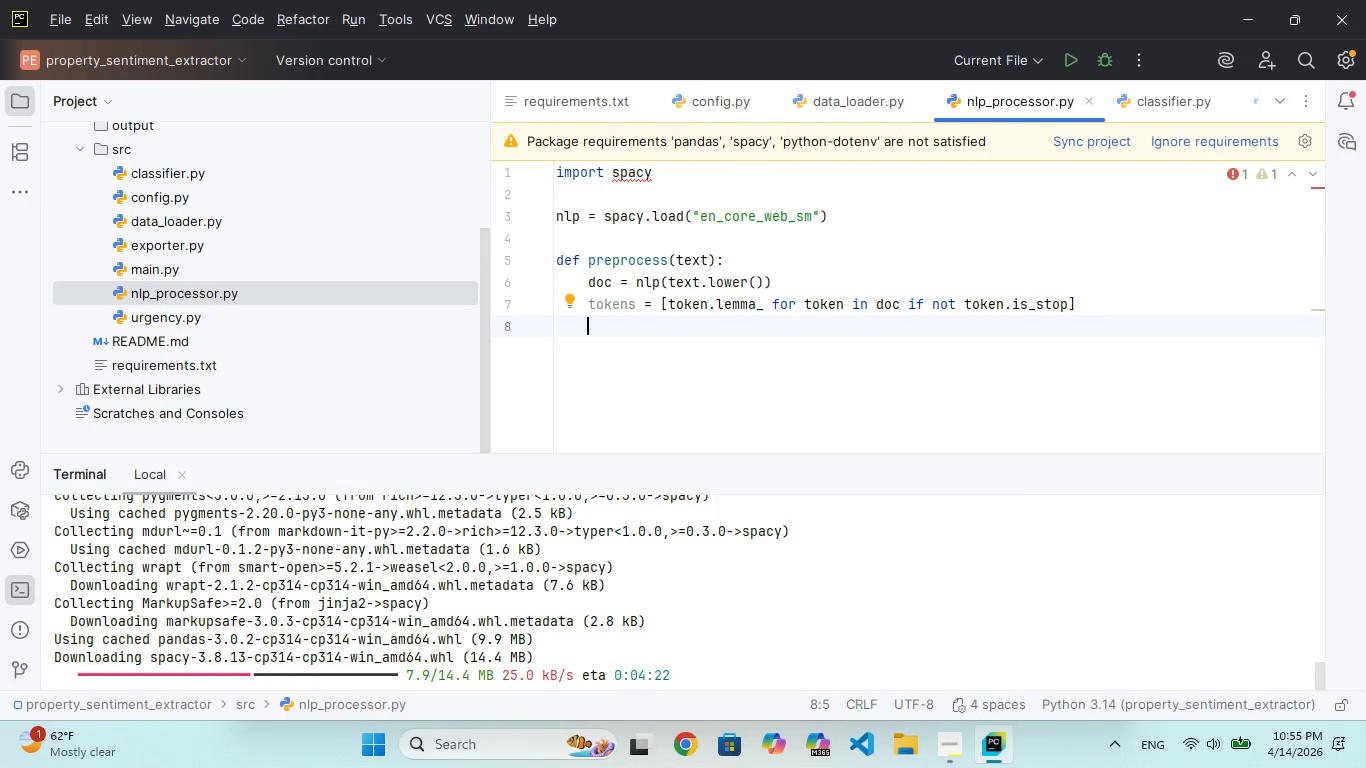 
type(retr)
 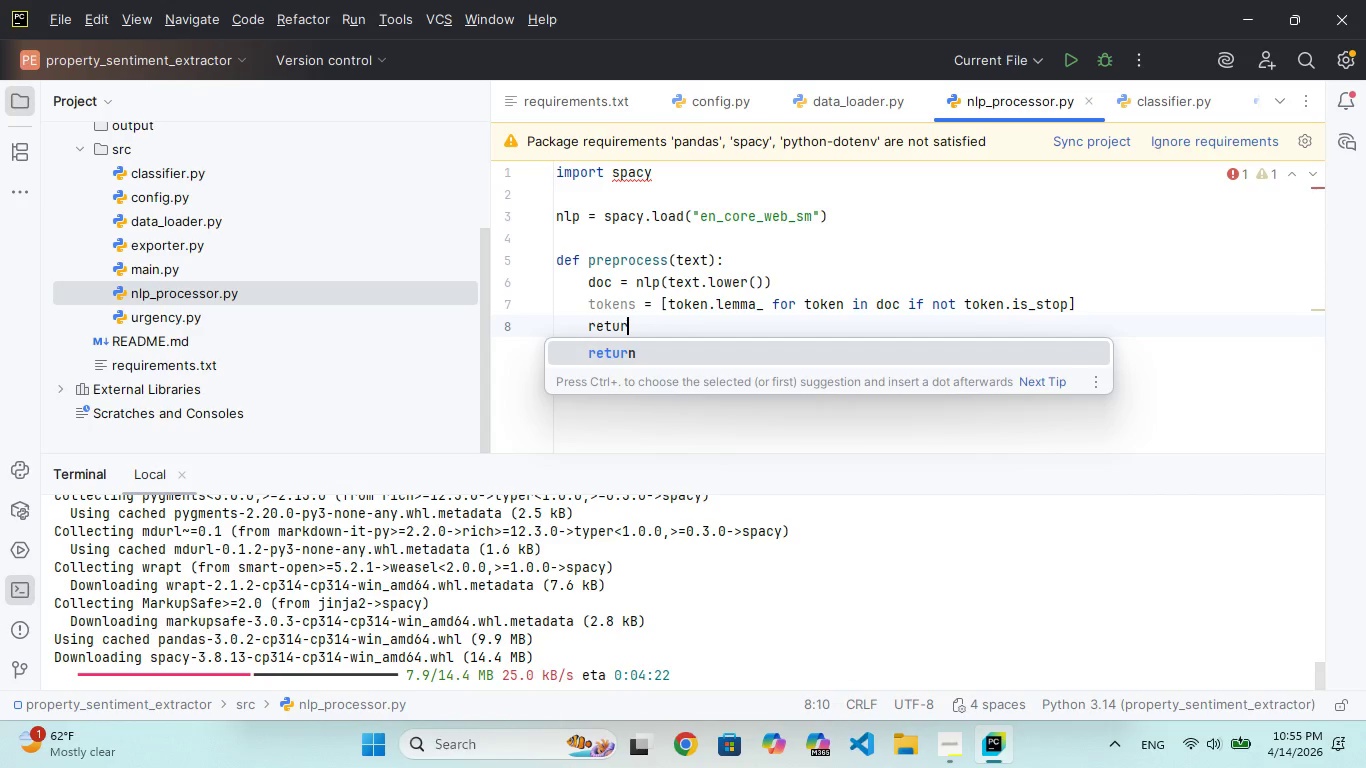 
hold_key(key=U, duration=0.33)
 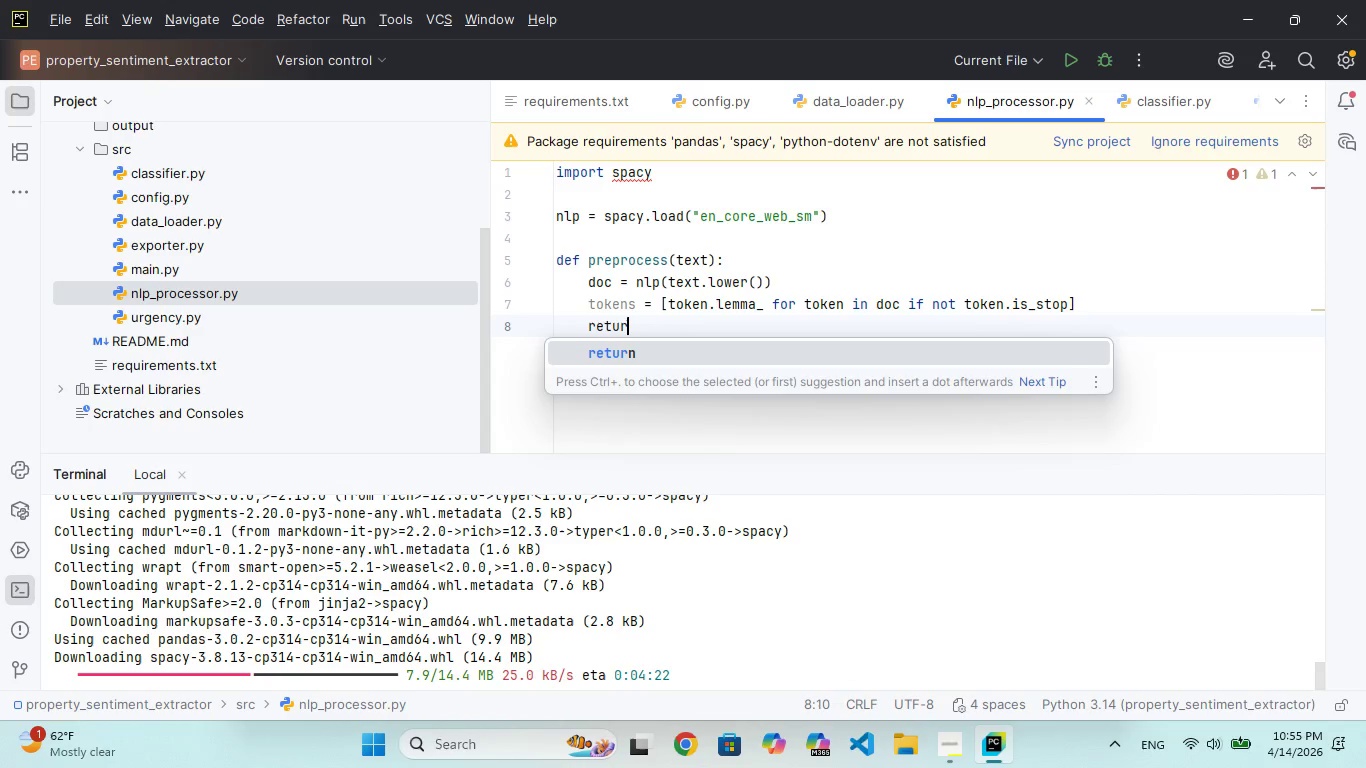 
key(Enter)
 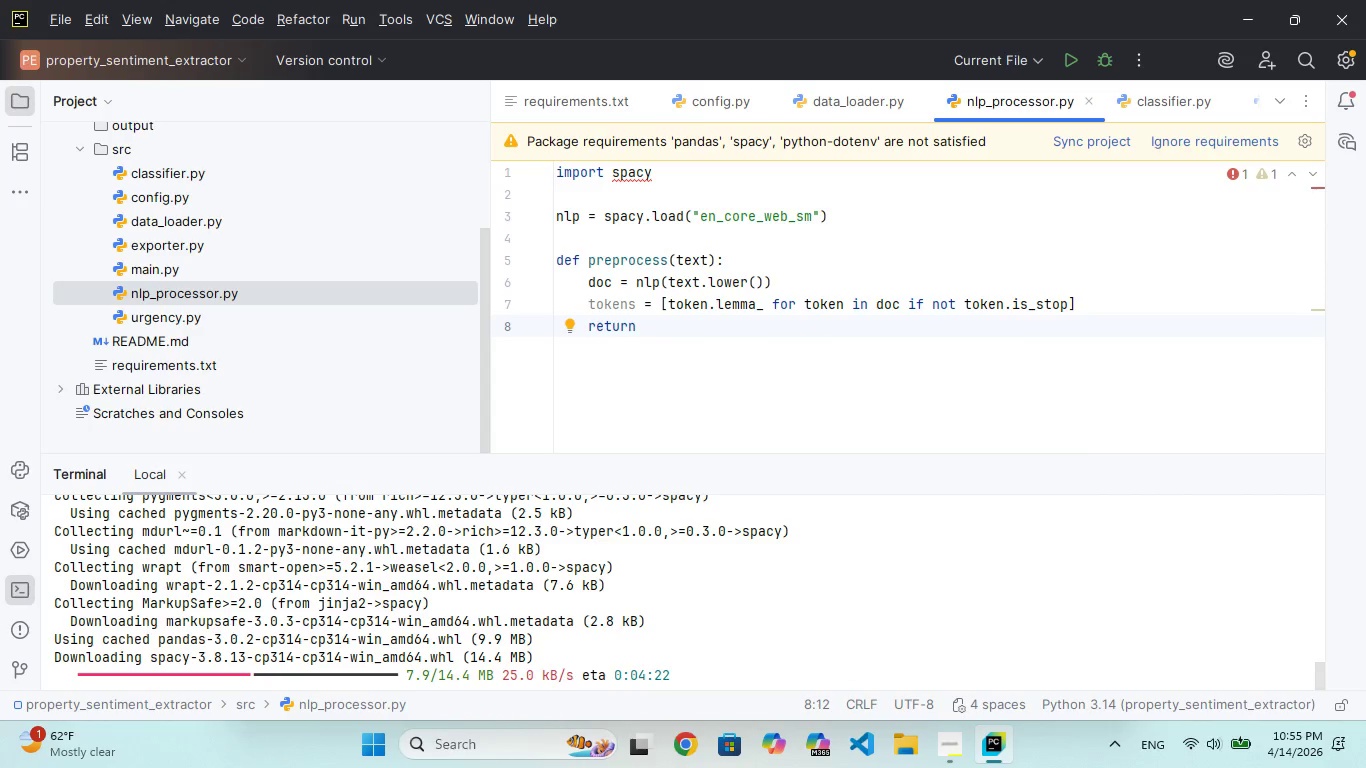 
type(tokens)
 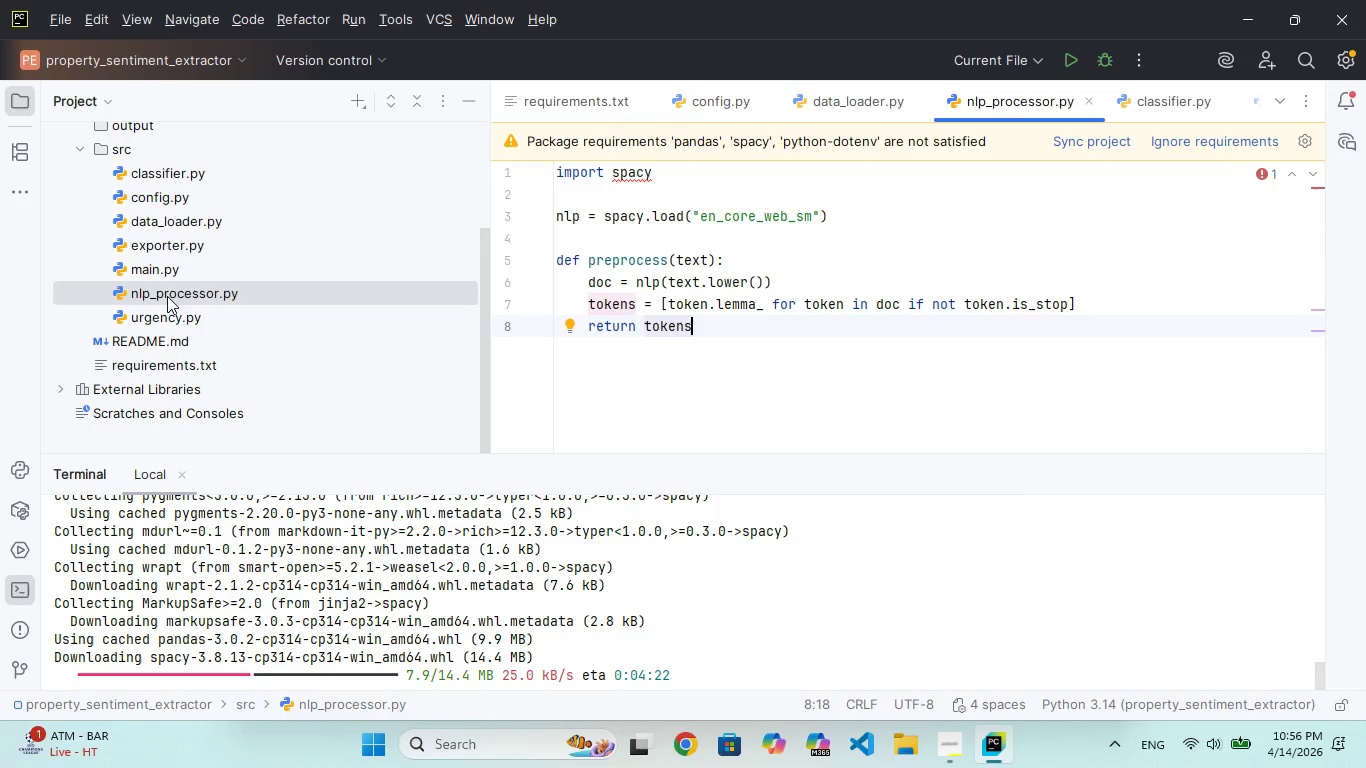 
wait(10.75)
 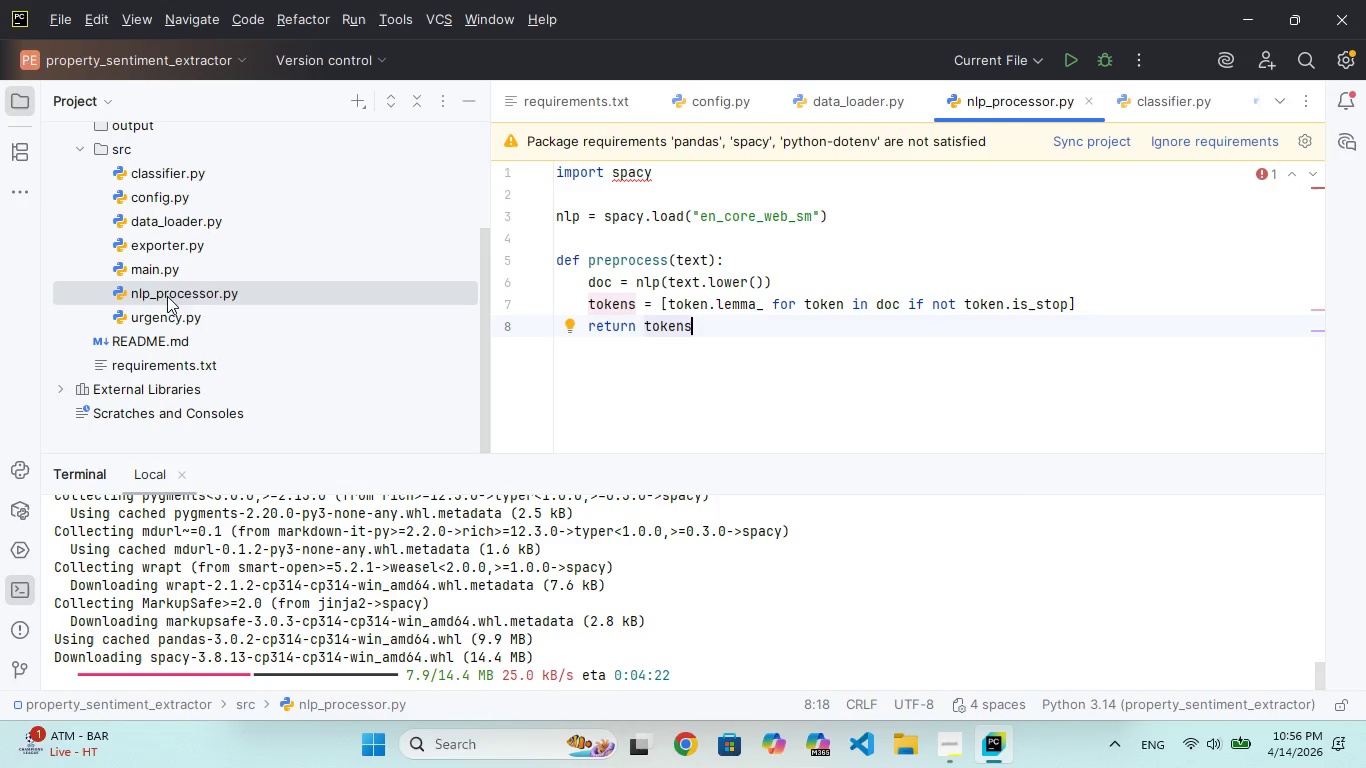 
double_click([198, 174])
 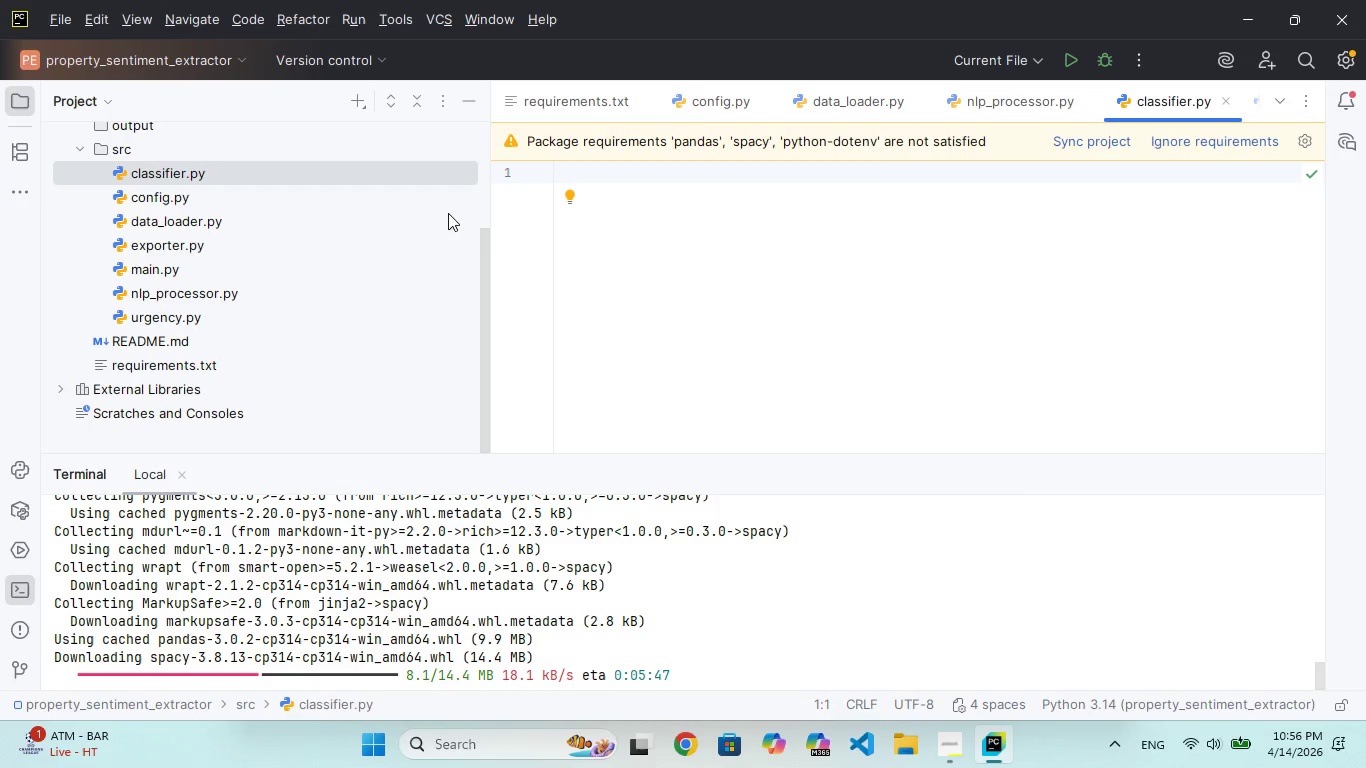 
left_click([671, 212])
 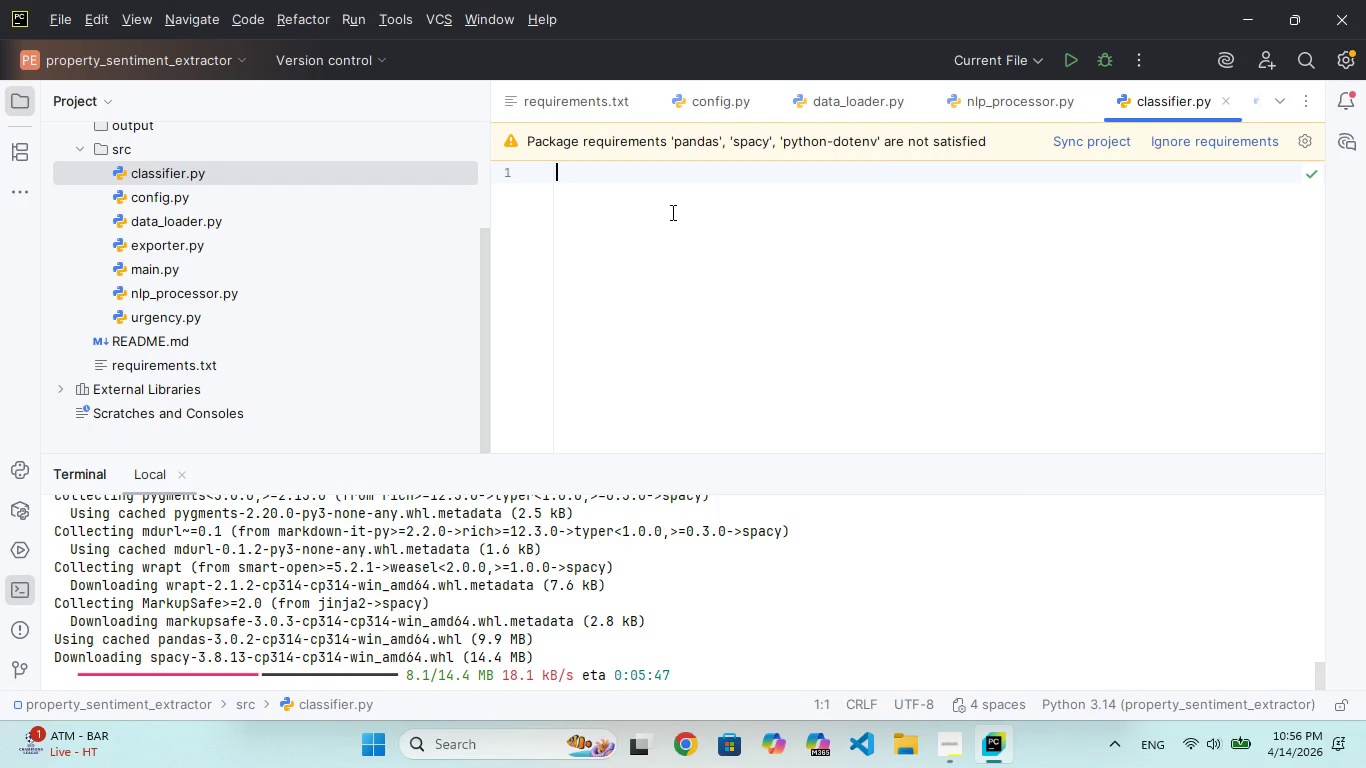 
type(CATE]])
key(Backspace)
key(Backspace)
key(Backspace)
key(Backspace)
type(TEGORIES)
 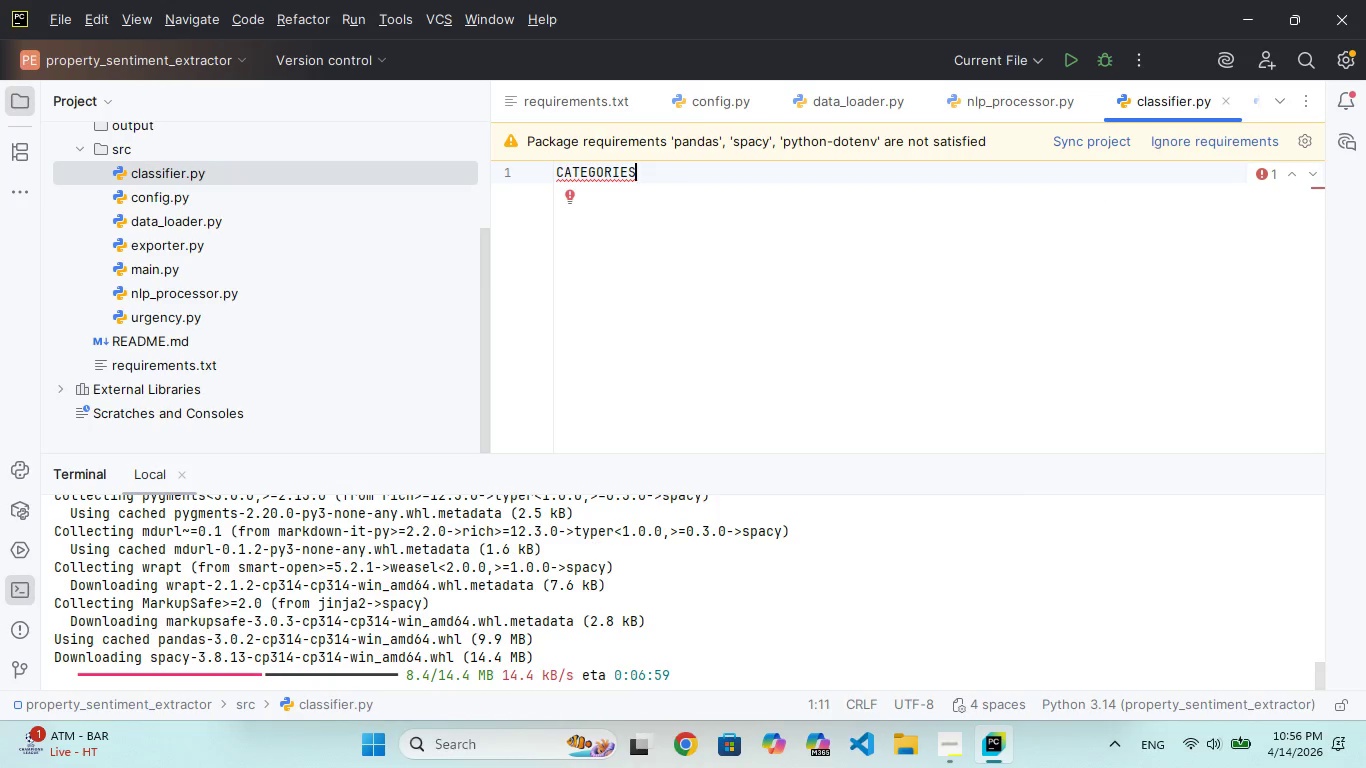 
key(Space)
 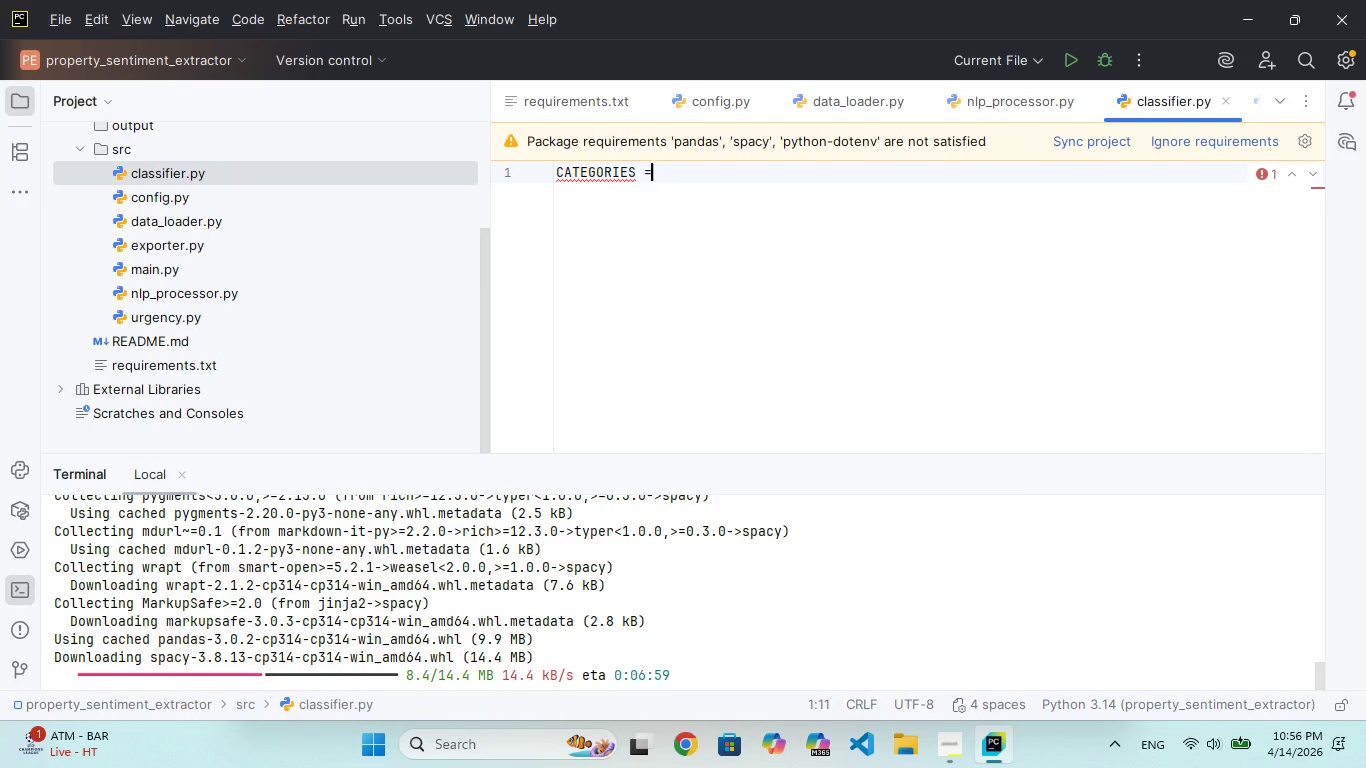 
key(Equal)
 